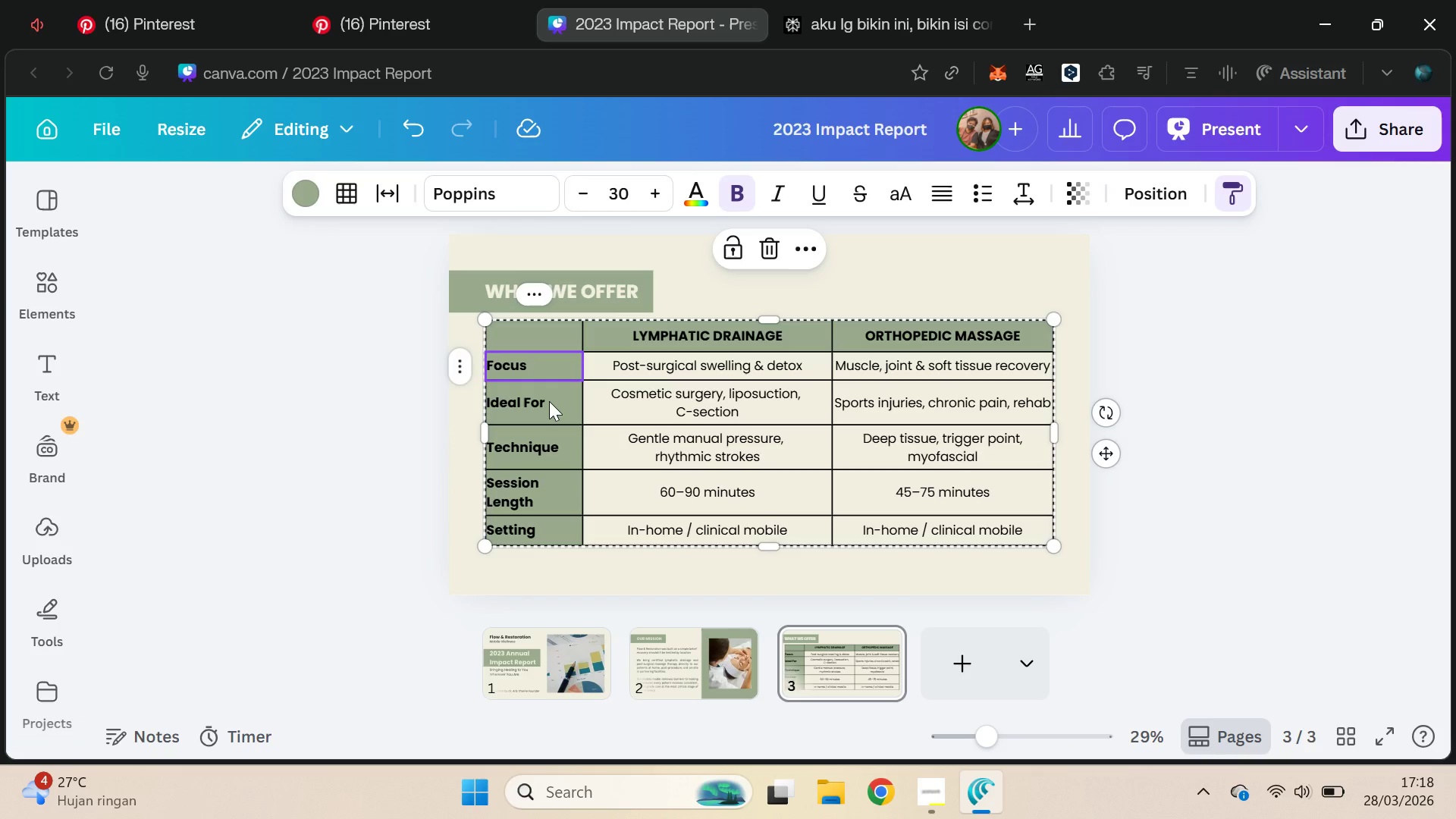 
hold_key(key=ShiftLeft, duration=0.55)
left_click([559, 538])
 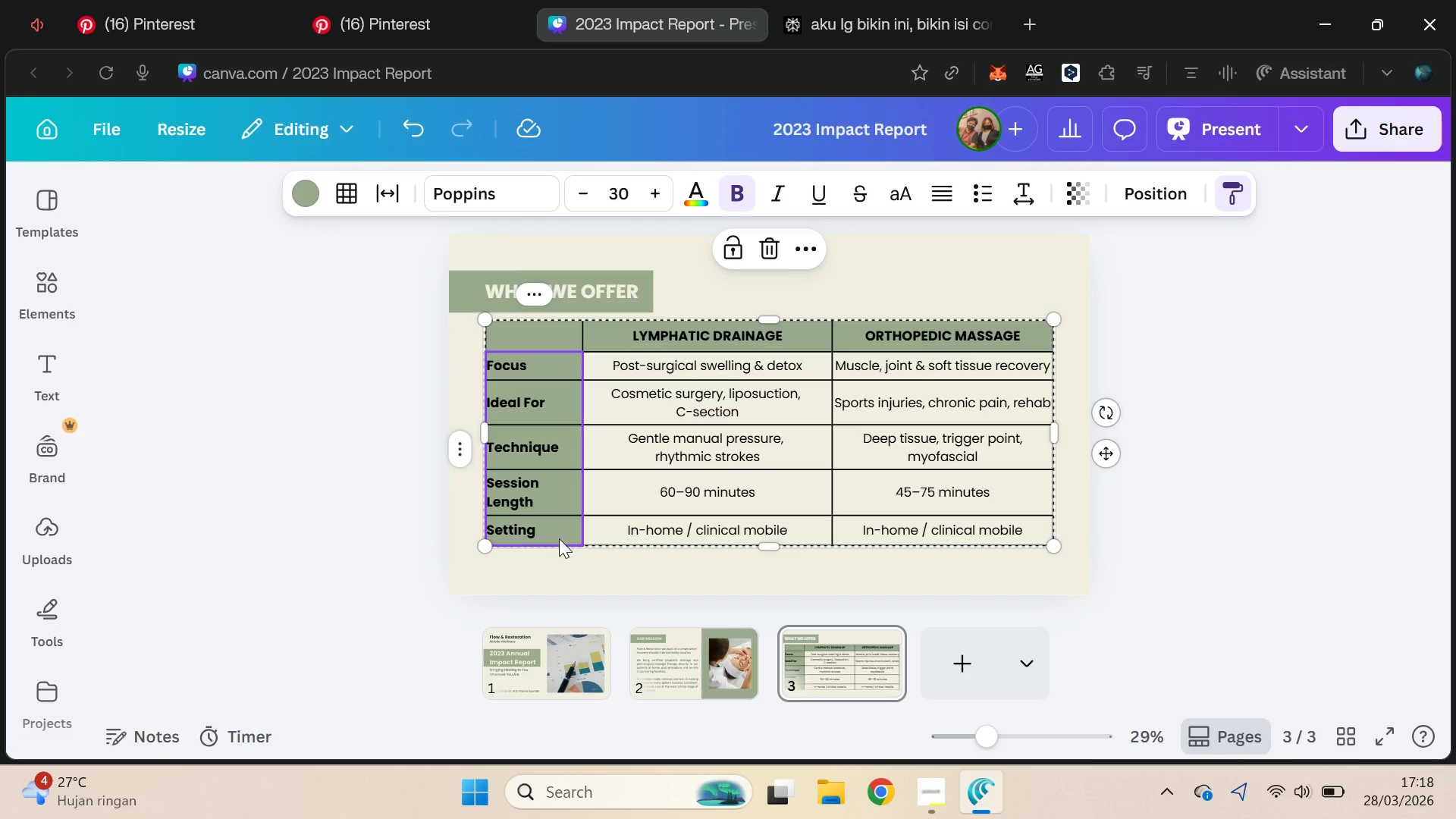 
hold_key(key=ControlLeft, duration=1.52)
left_click([664, 341])
 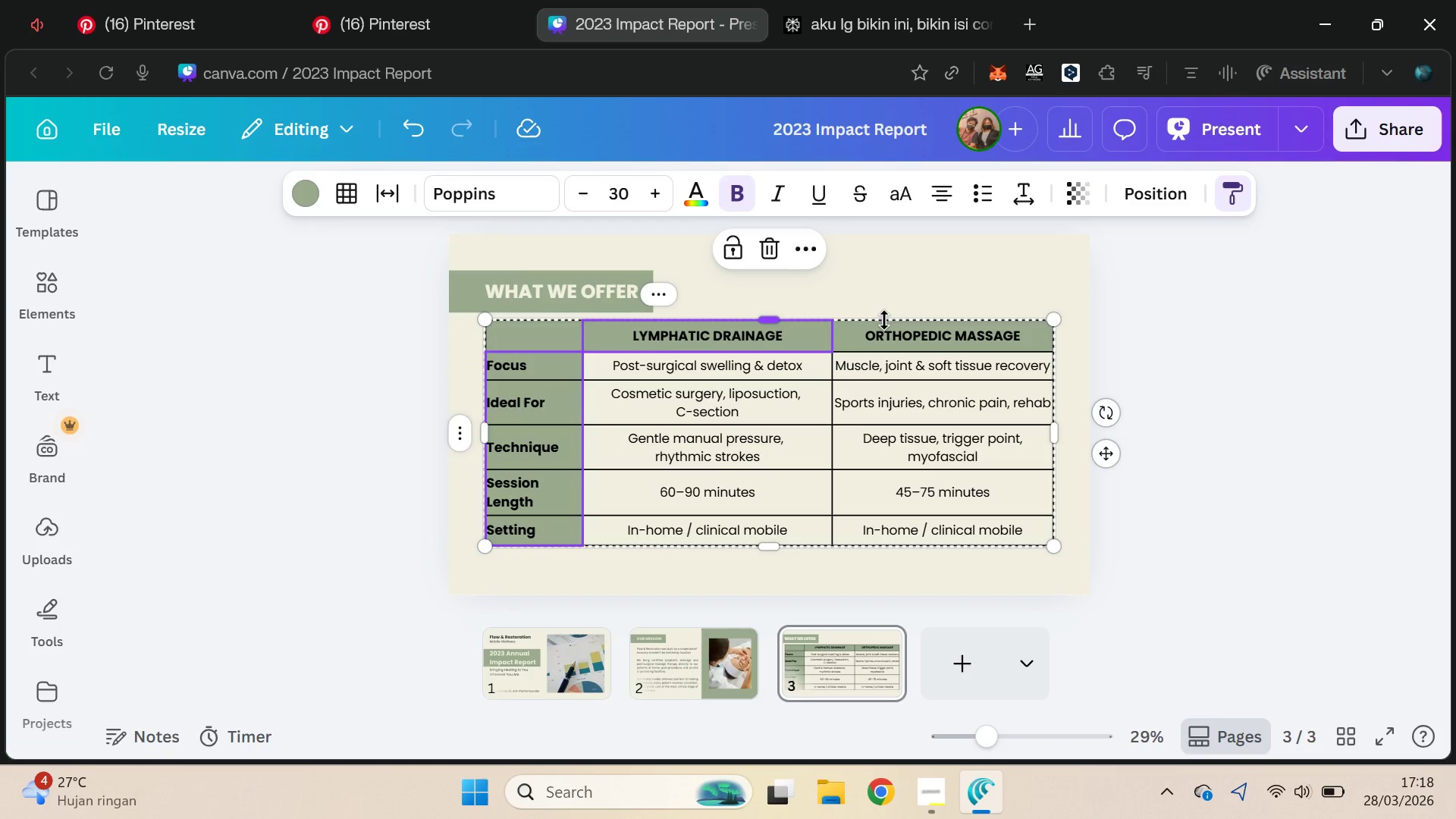 
left_click([907, 337])
 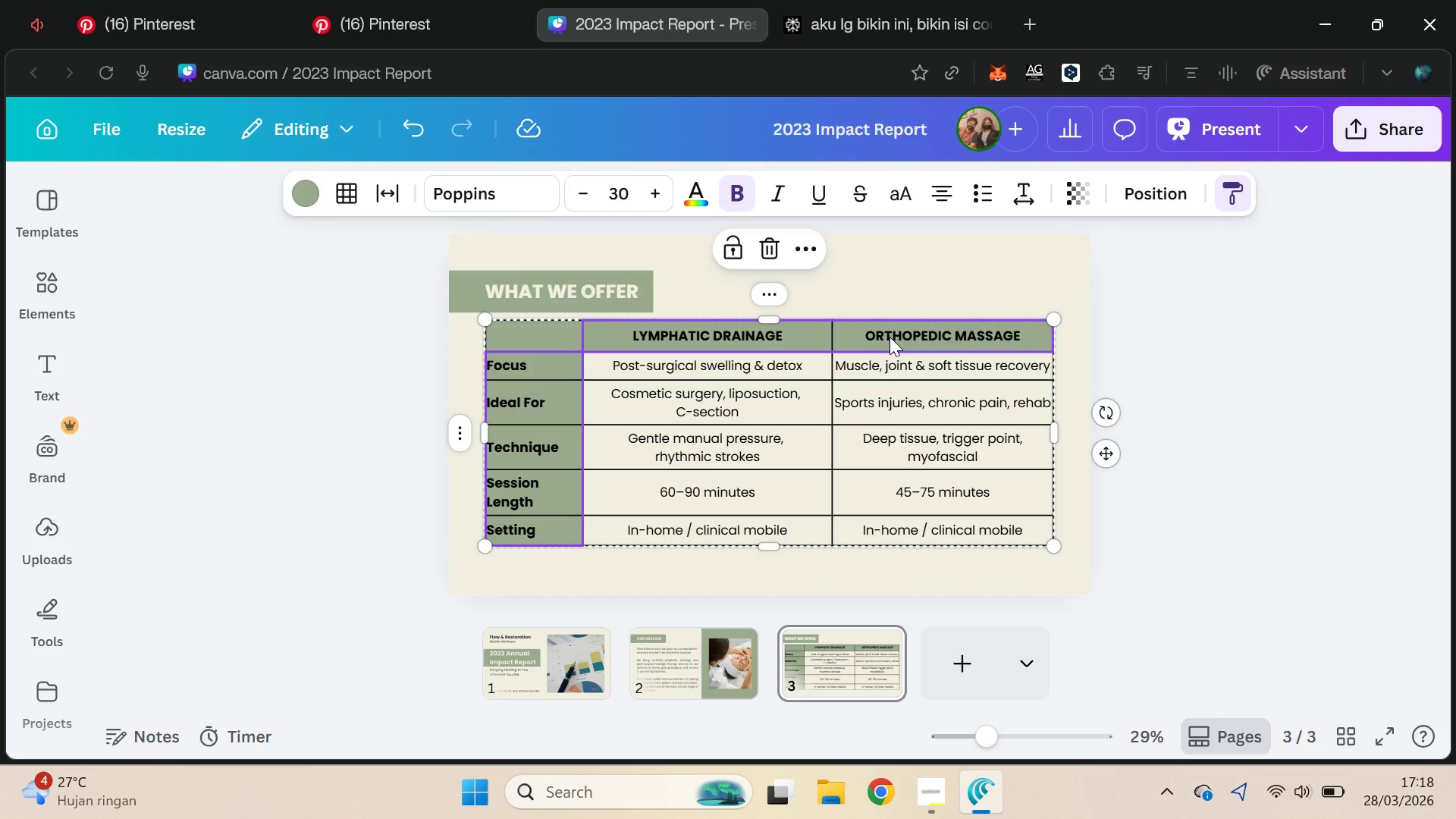 
key(Control+ControlLeft)
 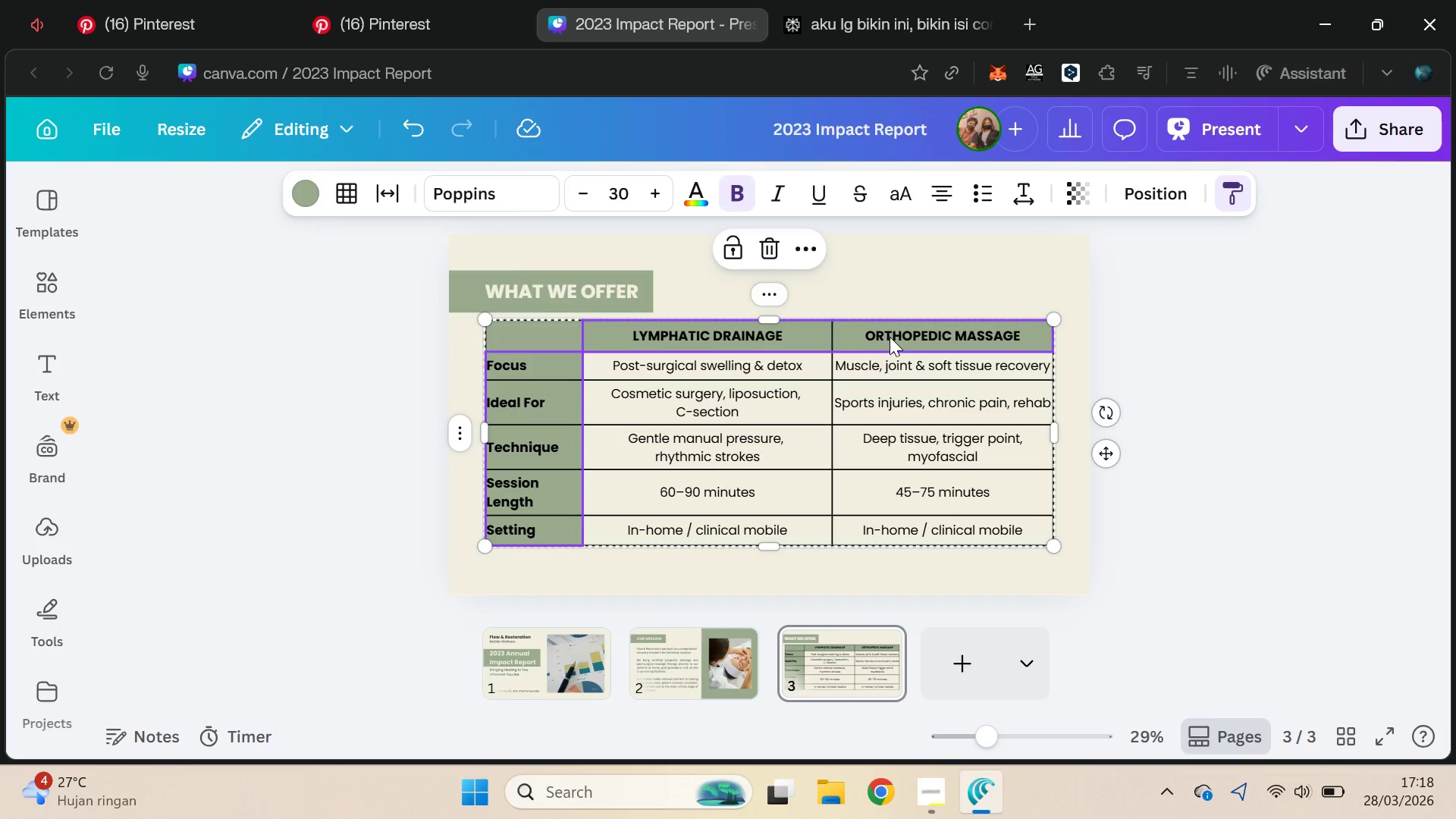 
key(Control+ControlLeft)
 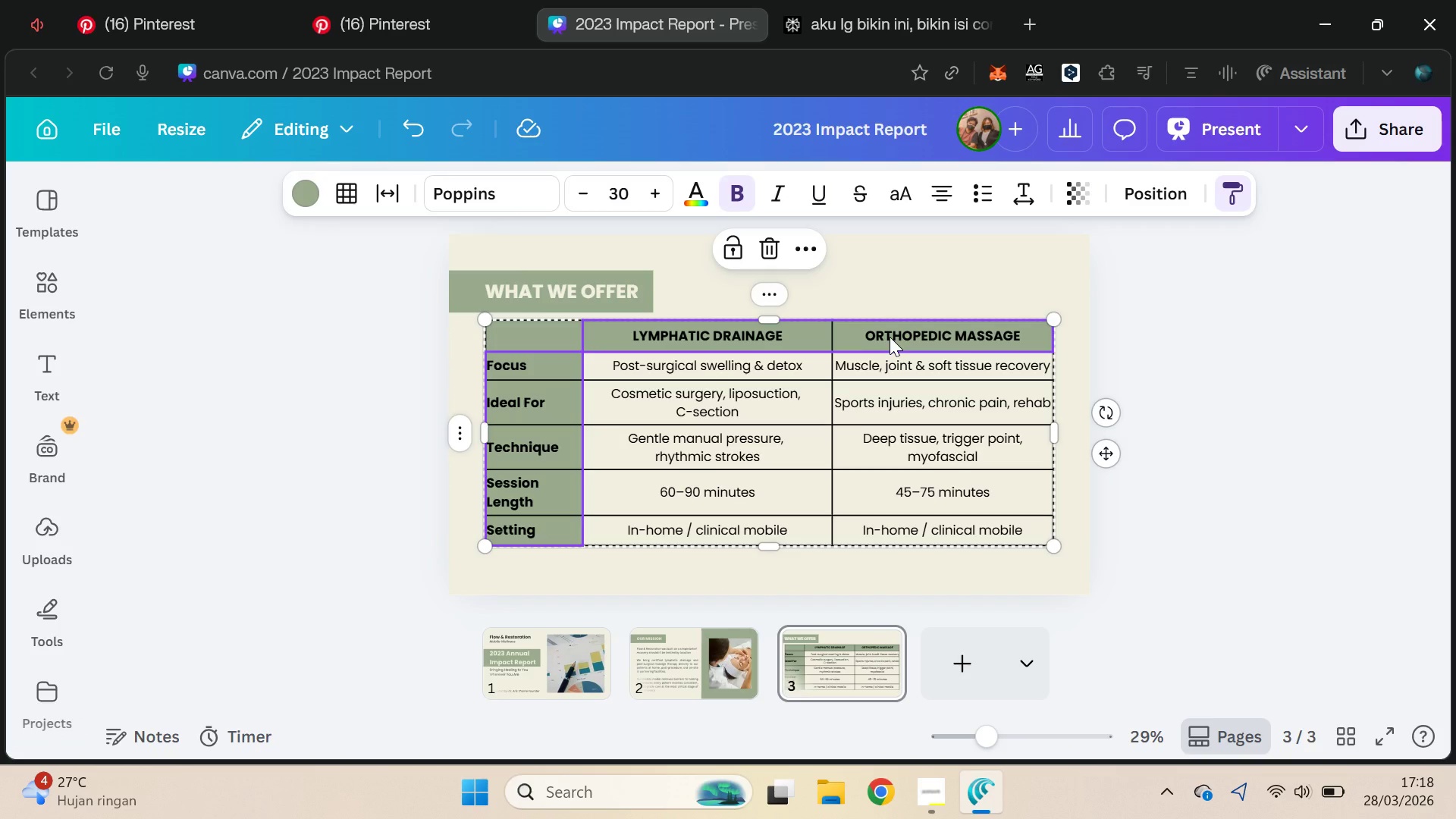 
key(Control+ControlLeft)
 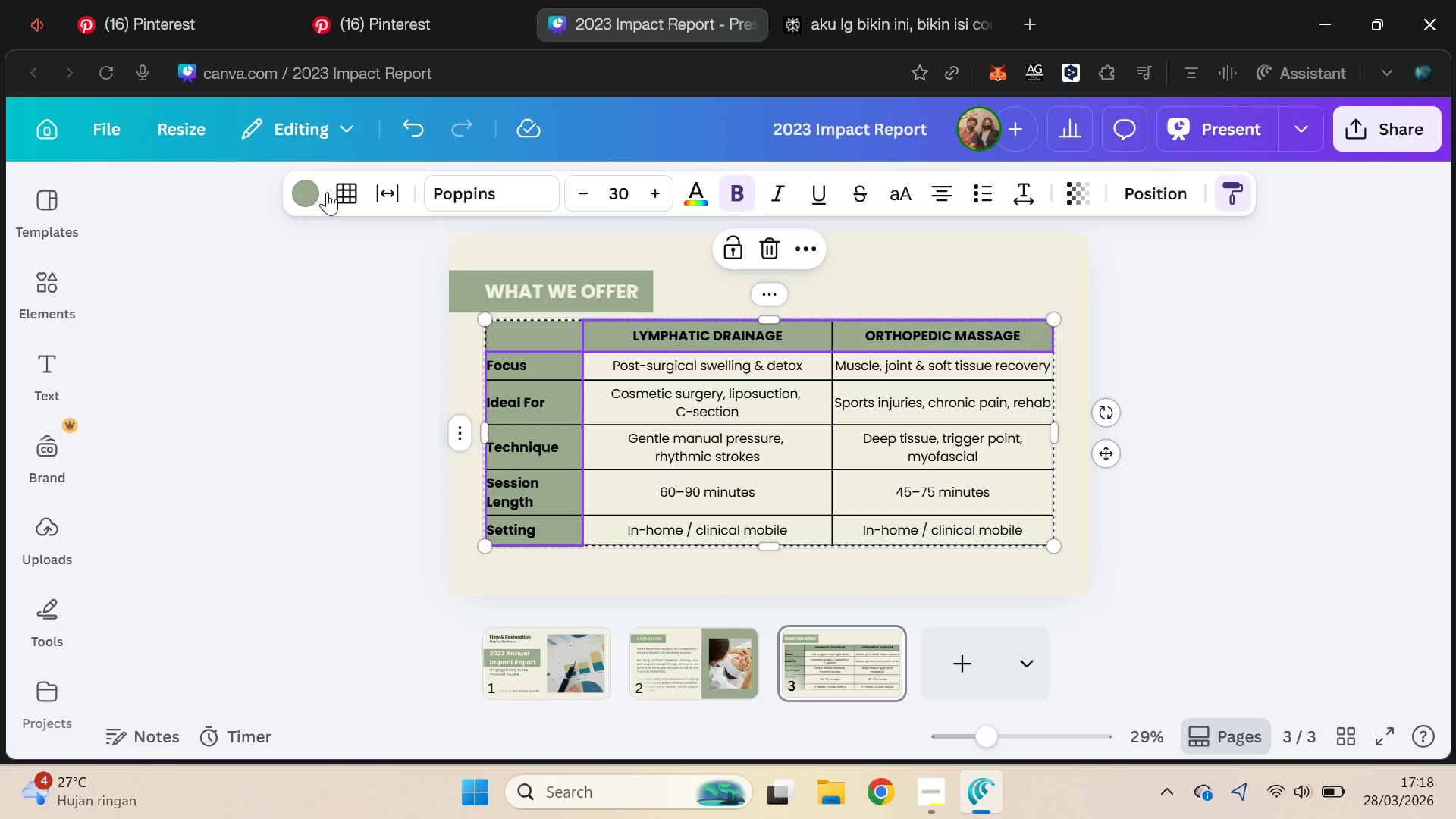 
left_click([312, 187])
 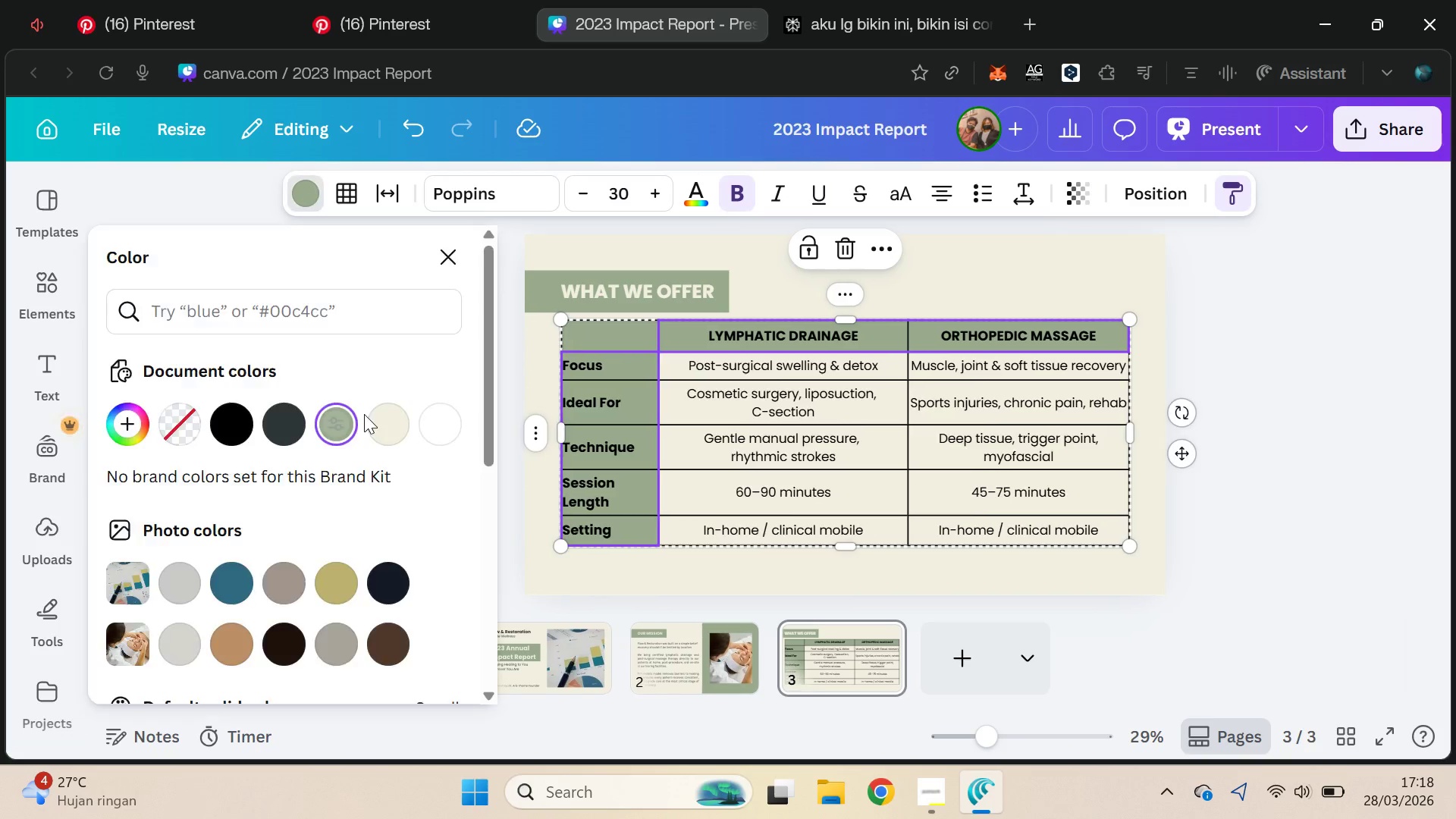 
left_click([398, 425])
 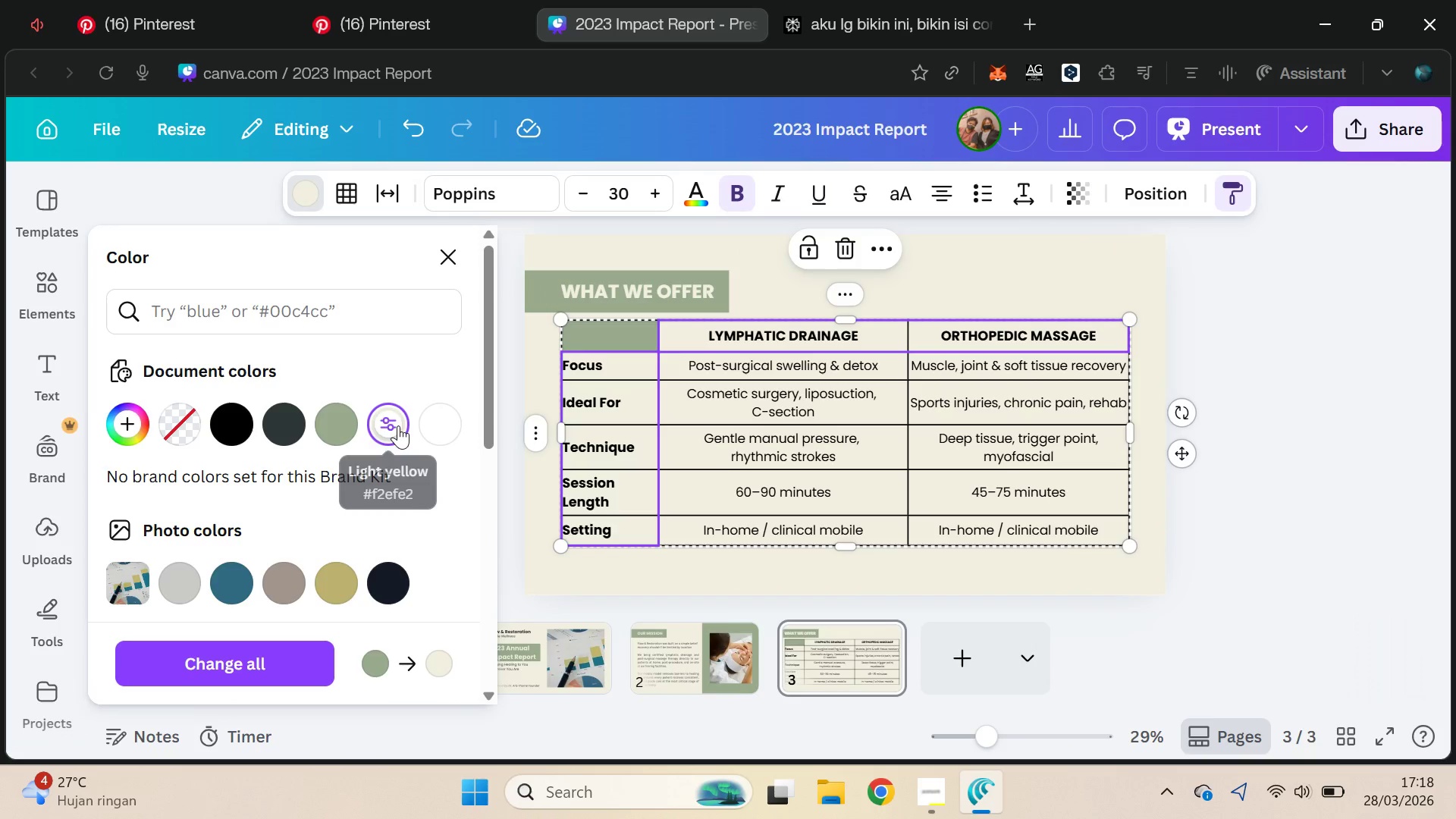 
key(Control+Z)
 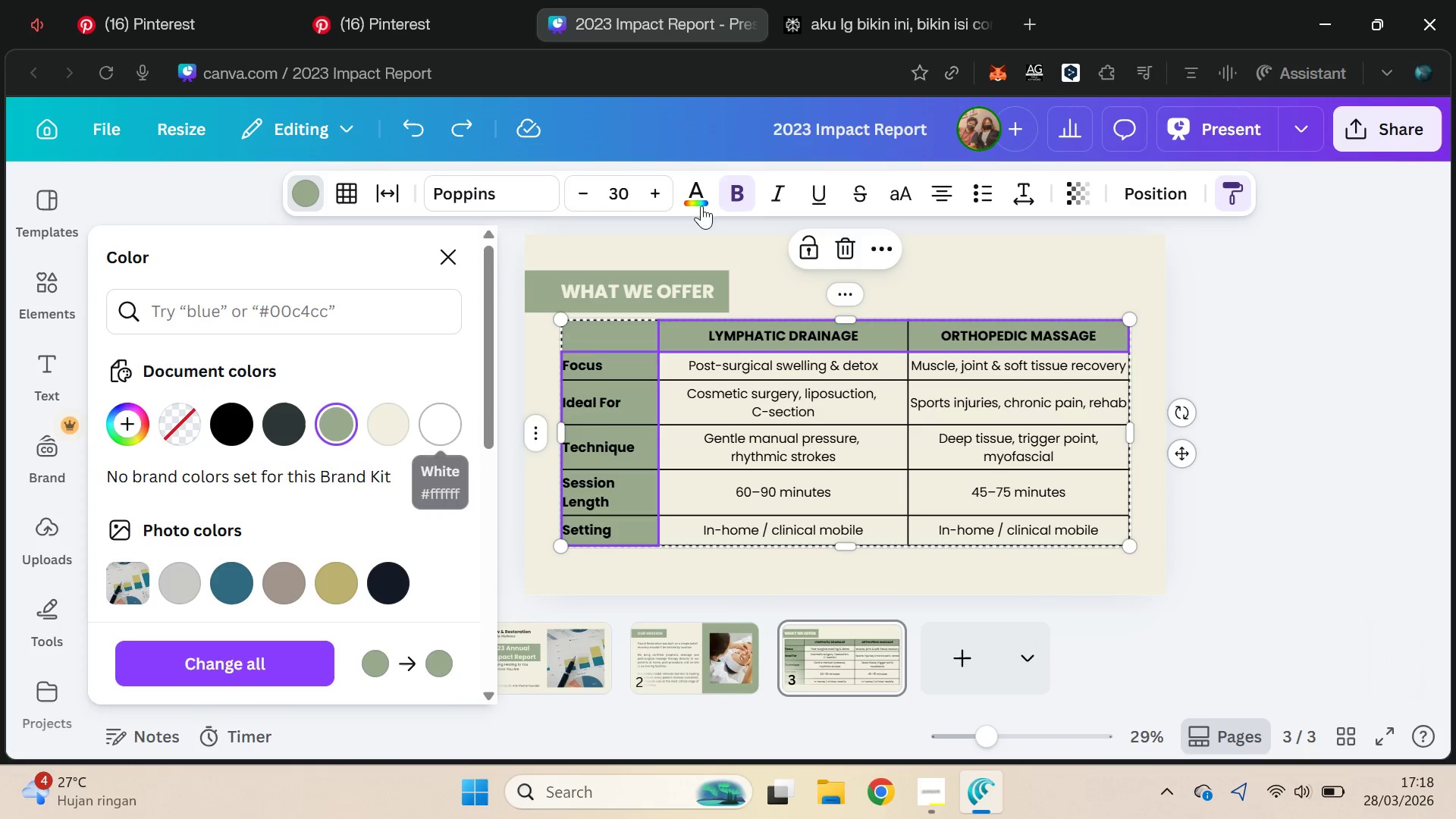 
left_click([680, 183])
 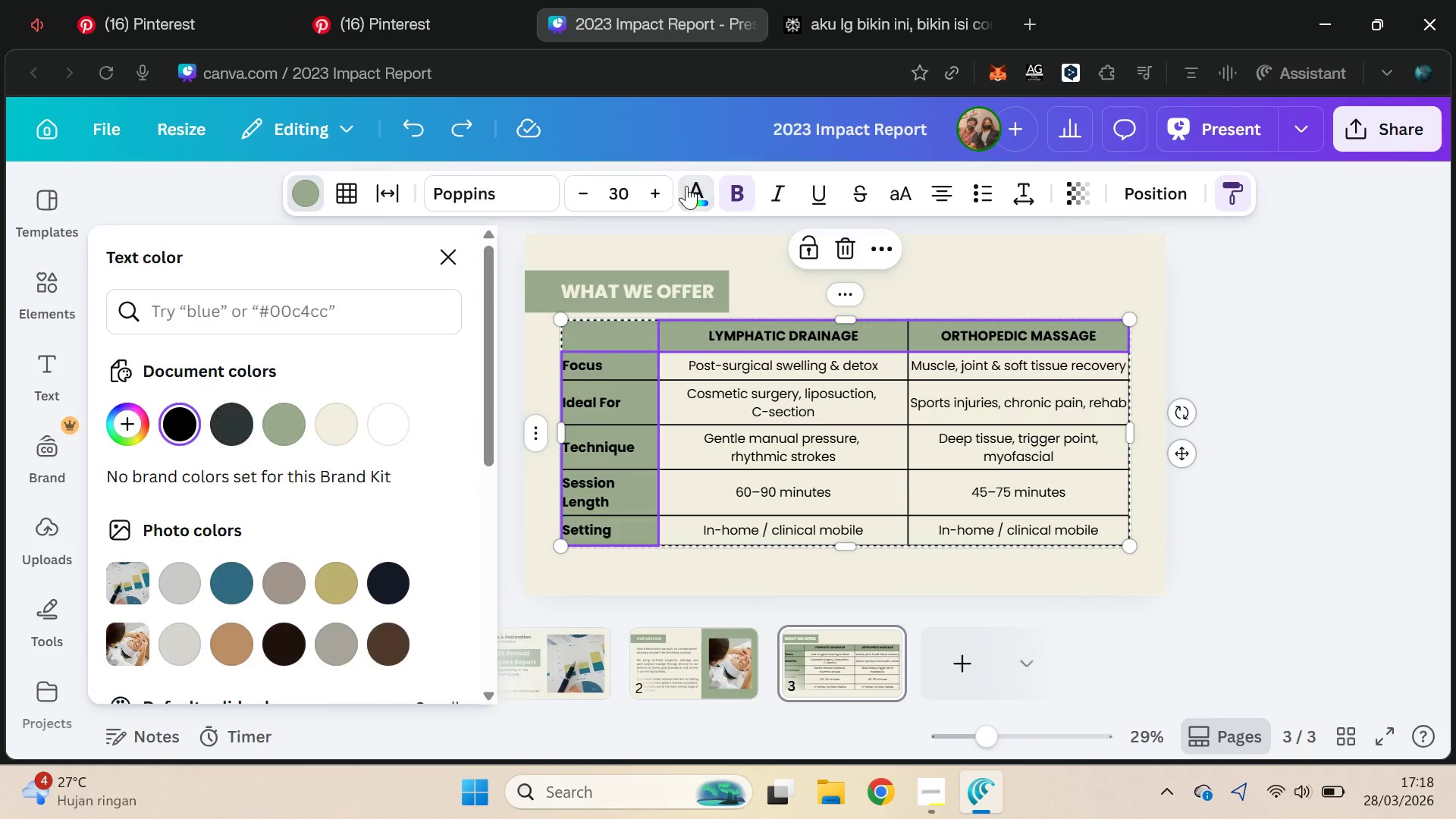 
left_click([695, 193])
 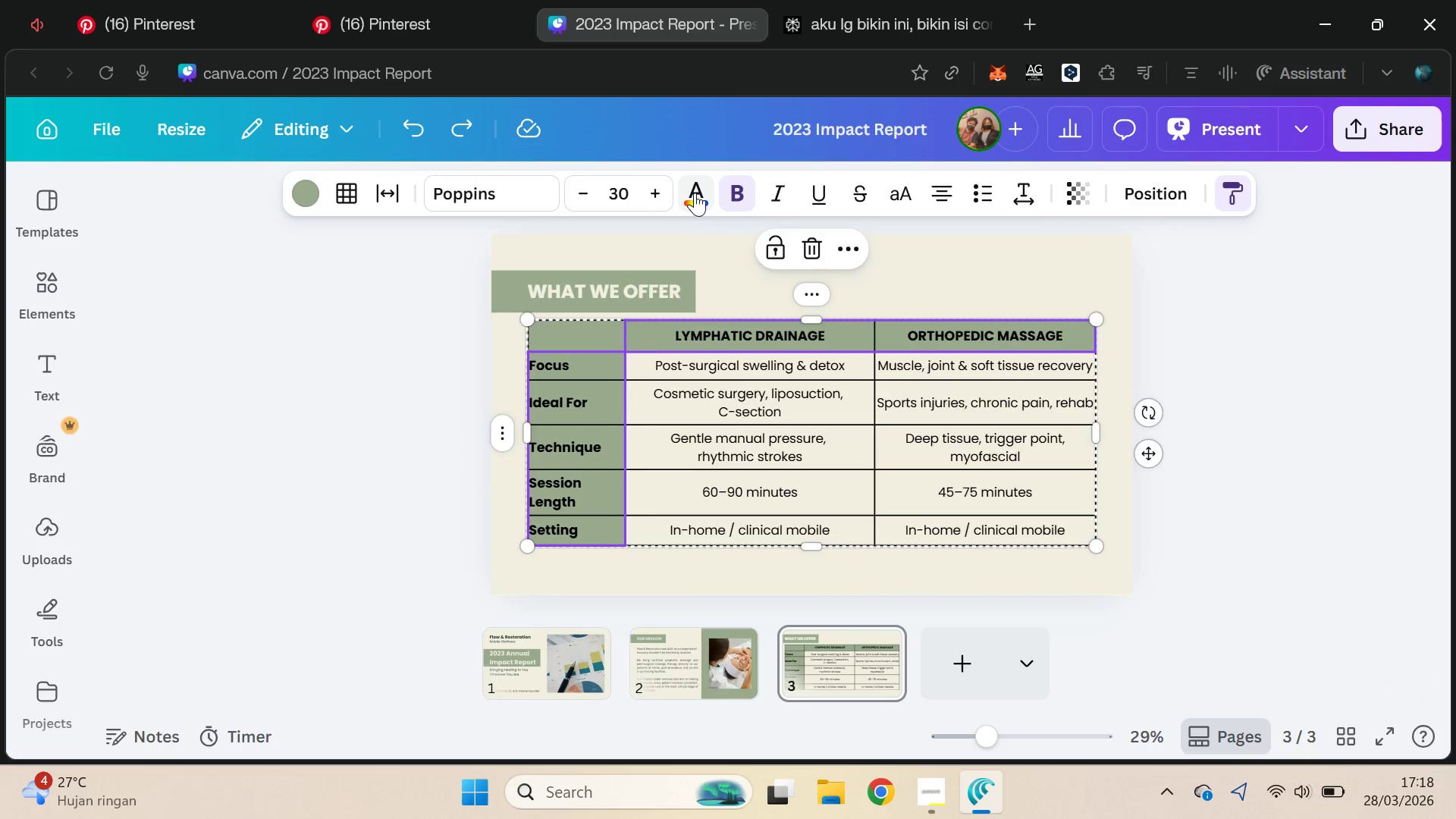 
left_click([695, 193])
 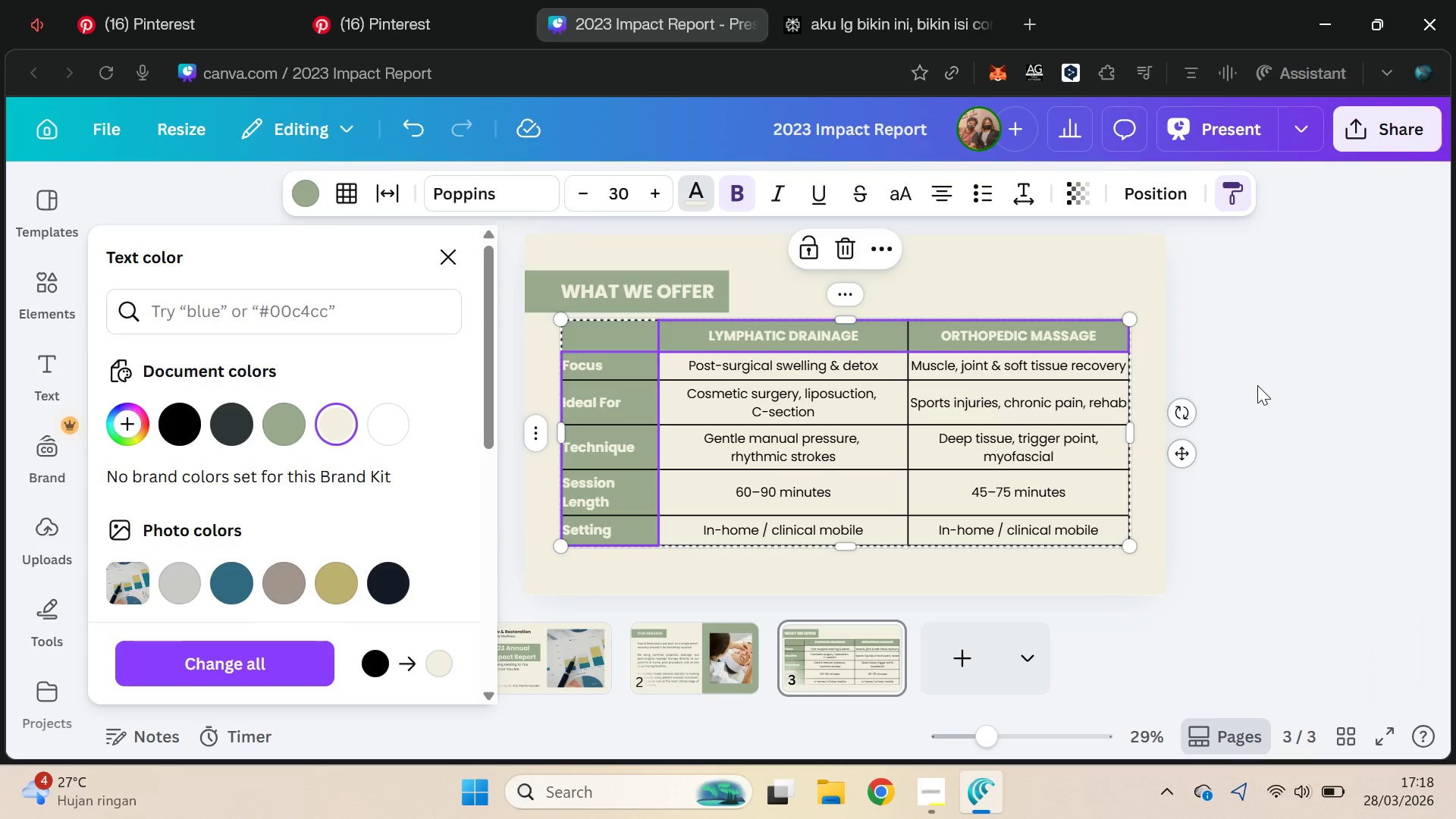 
left_click([523, 369])
 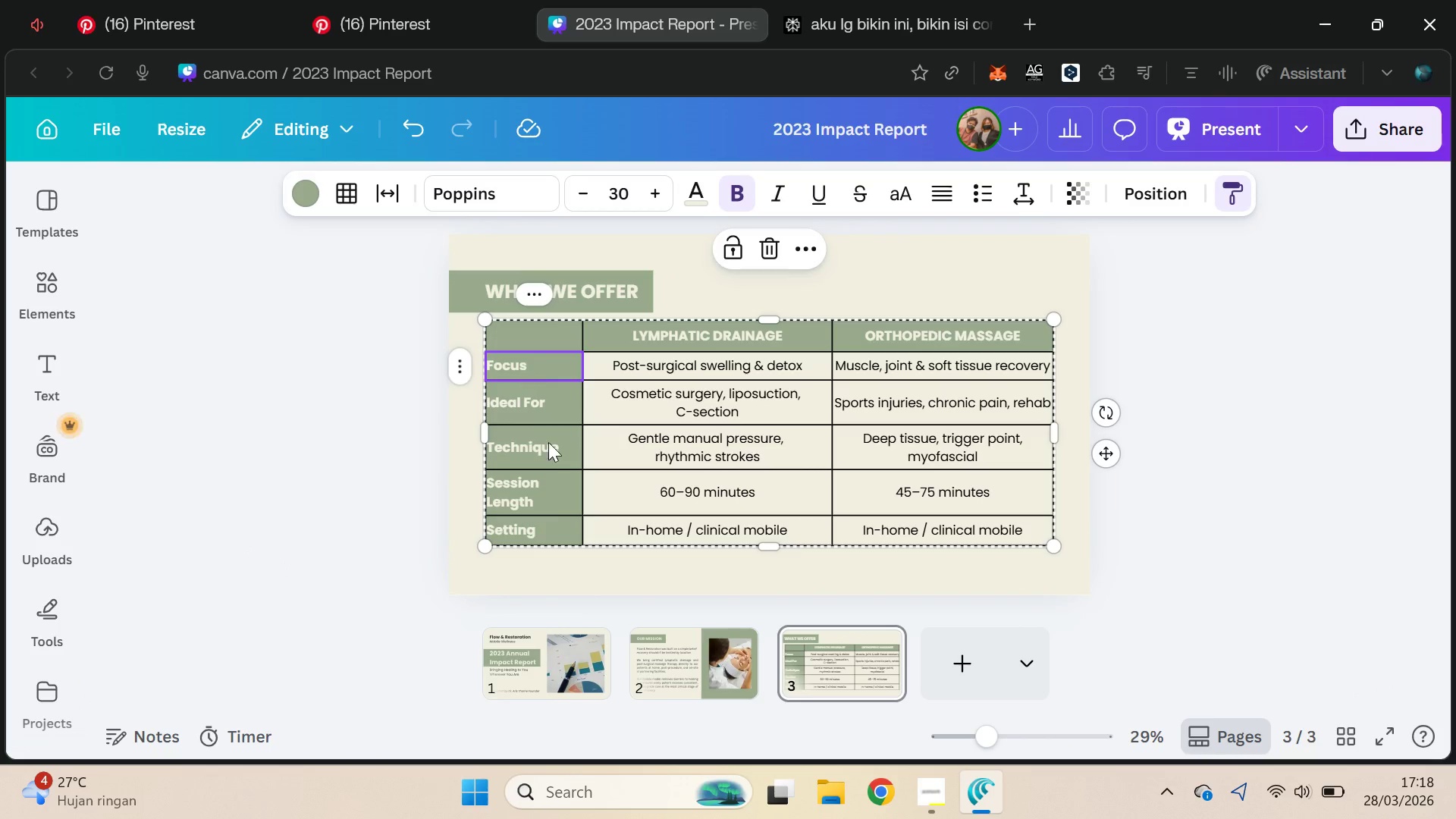 
hold_key(key=ShiftLeft, duration=0.64)
left_click([555, 531])
 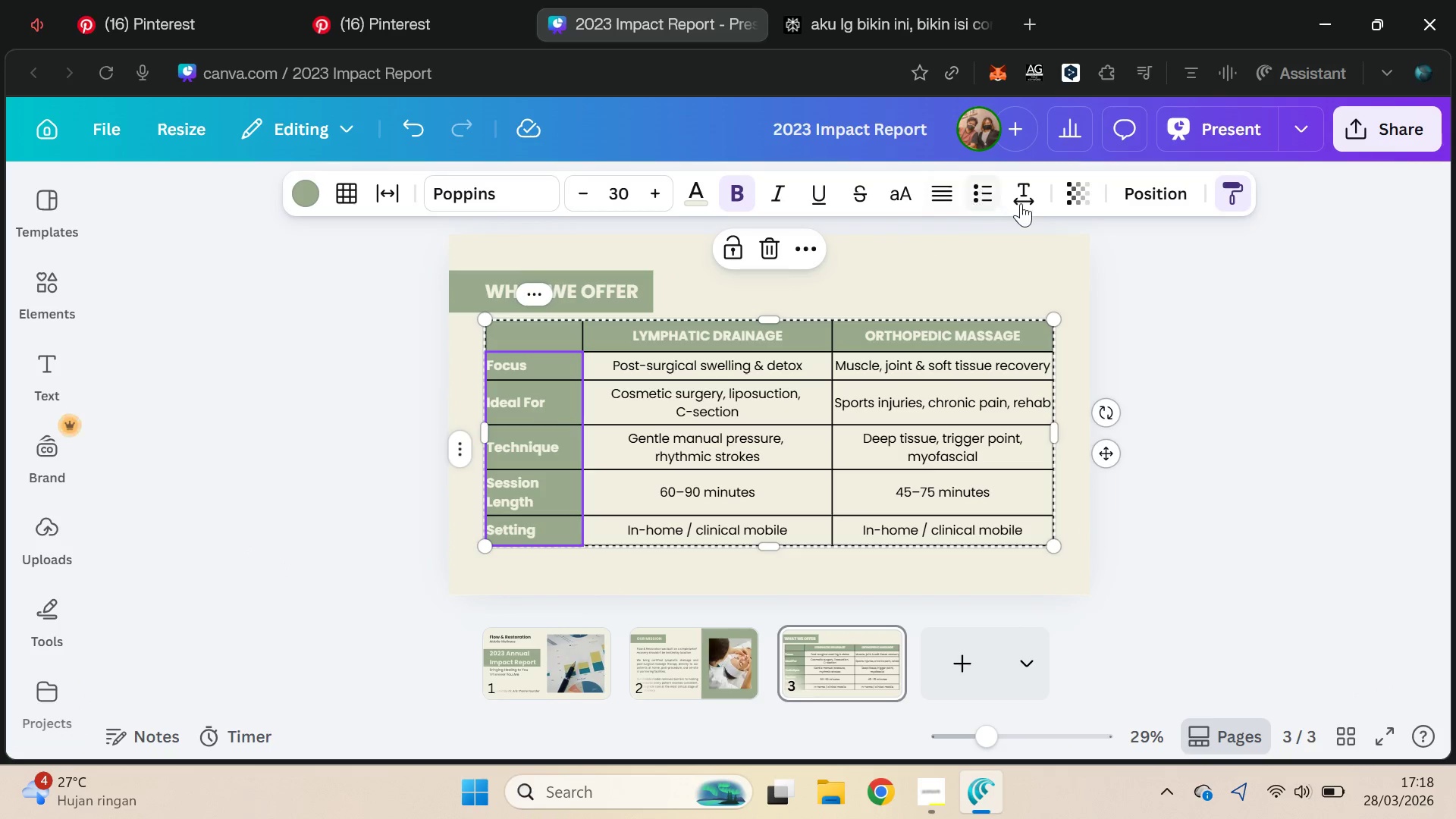 
mouse_move([1024, 223])
 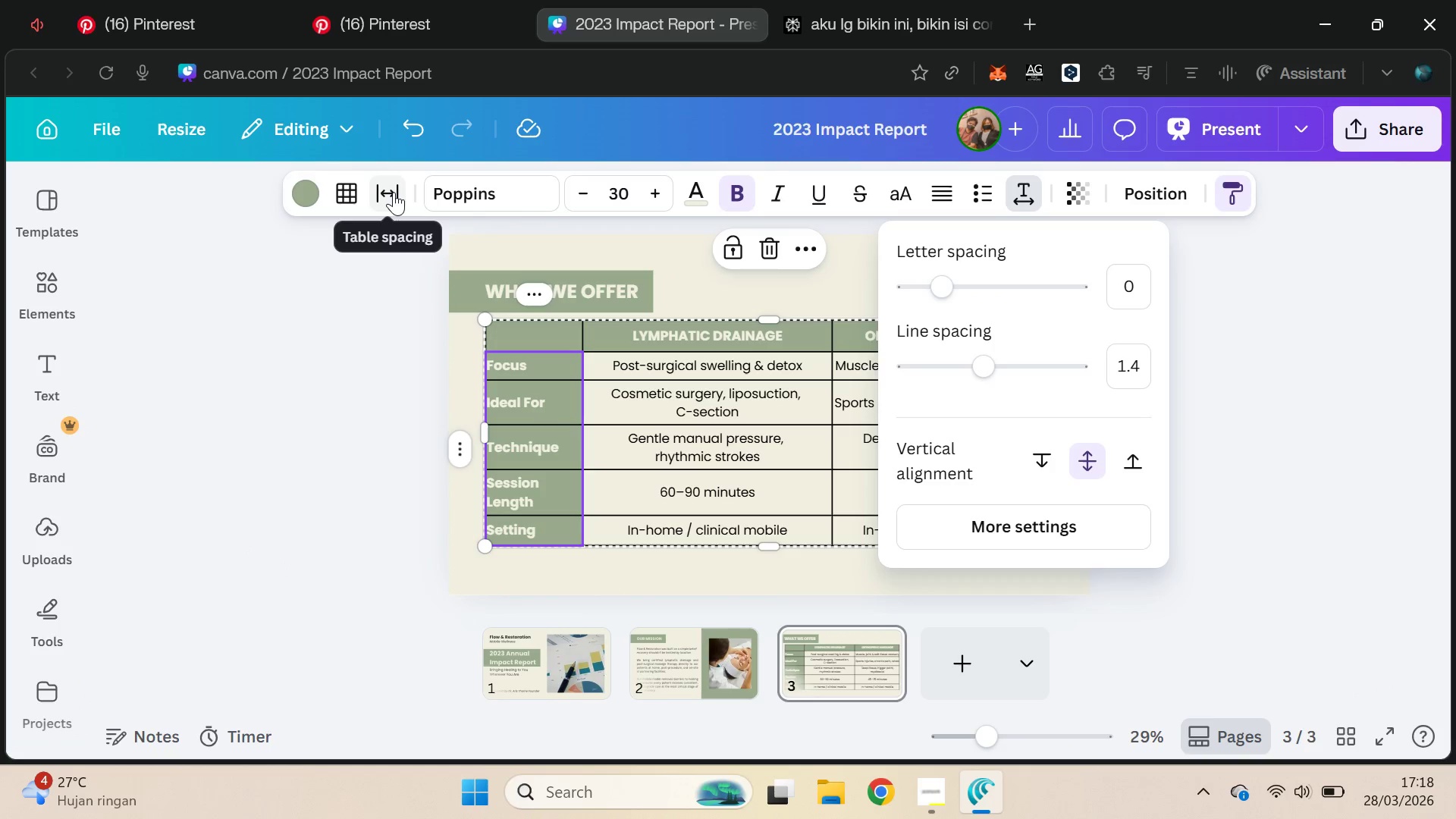 
left_click([386, 200])
 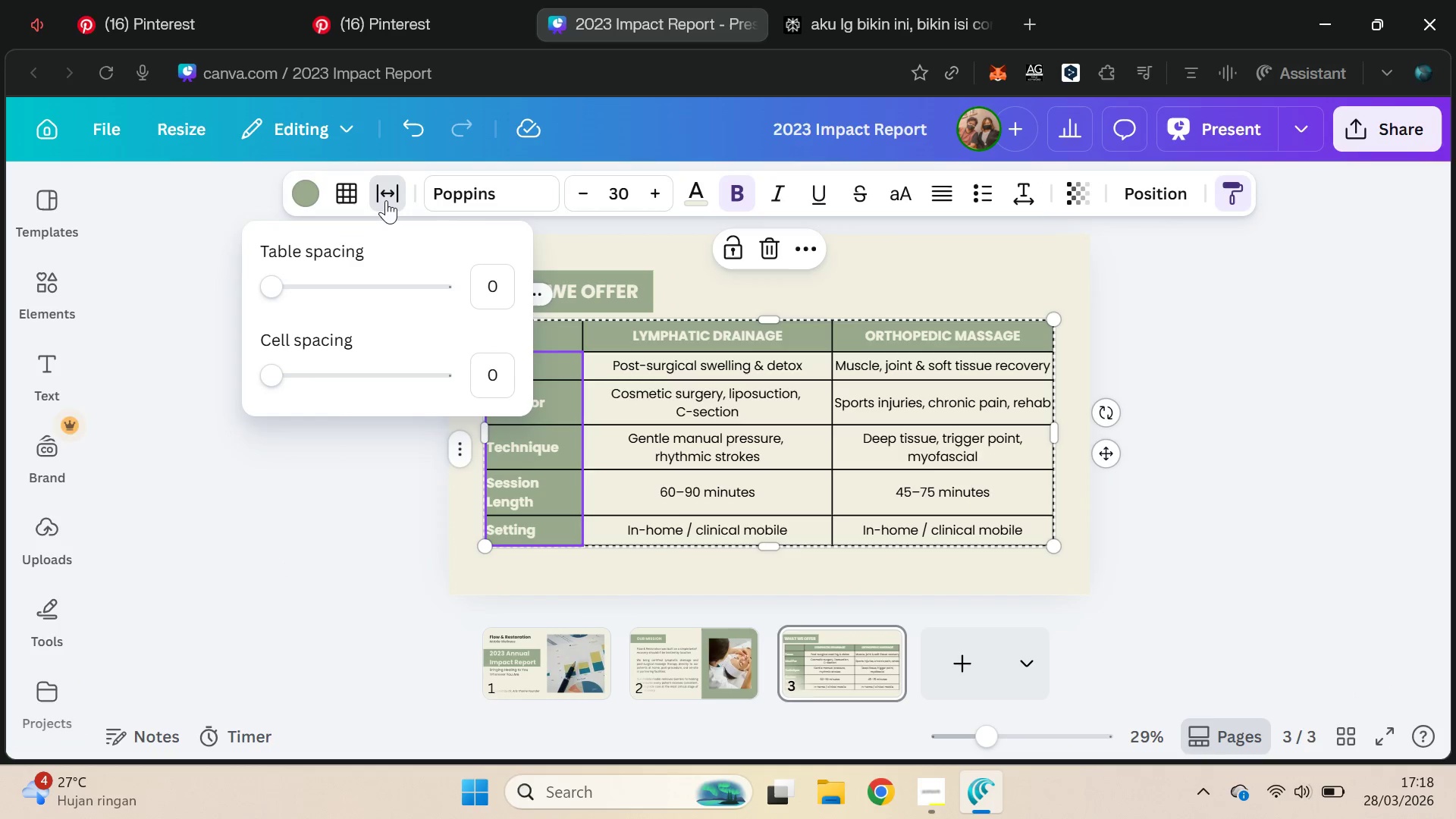 
left_click([386, 200])
 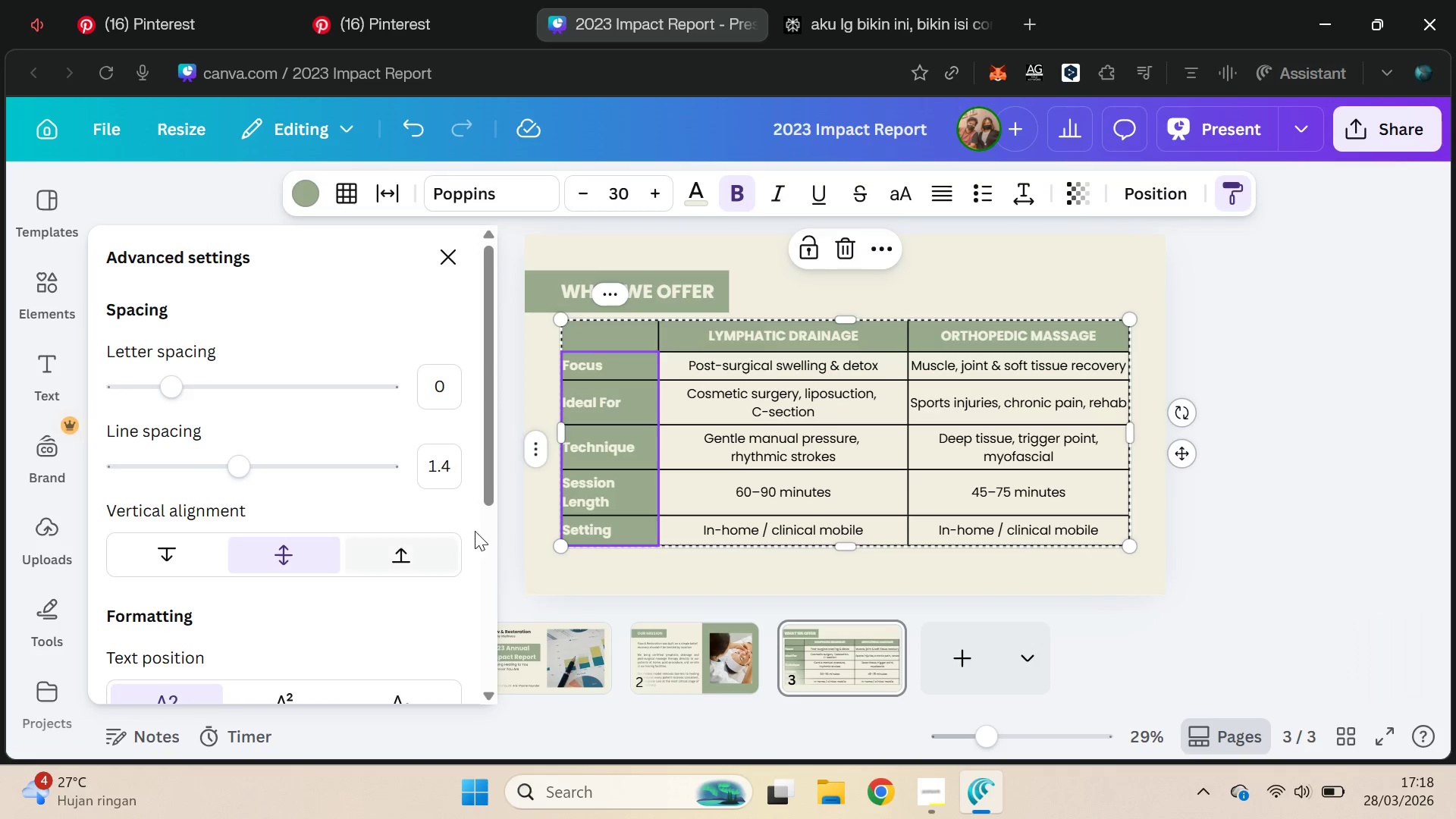 
wait(5.39)
 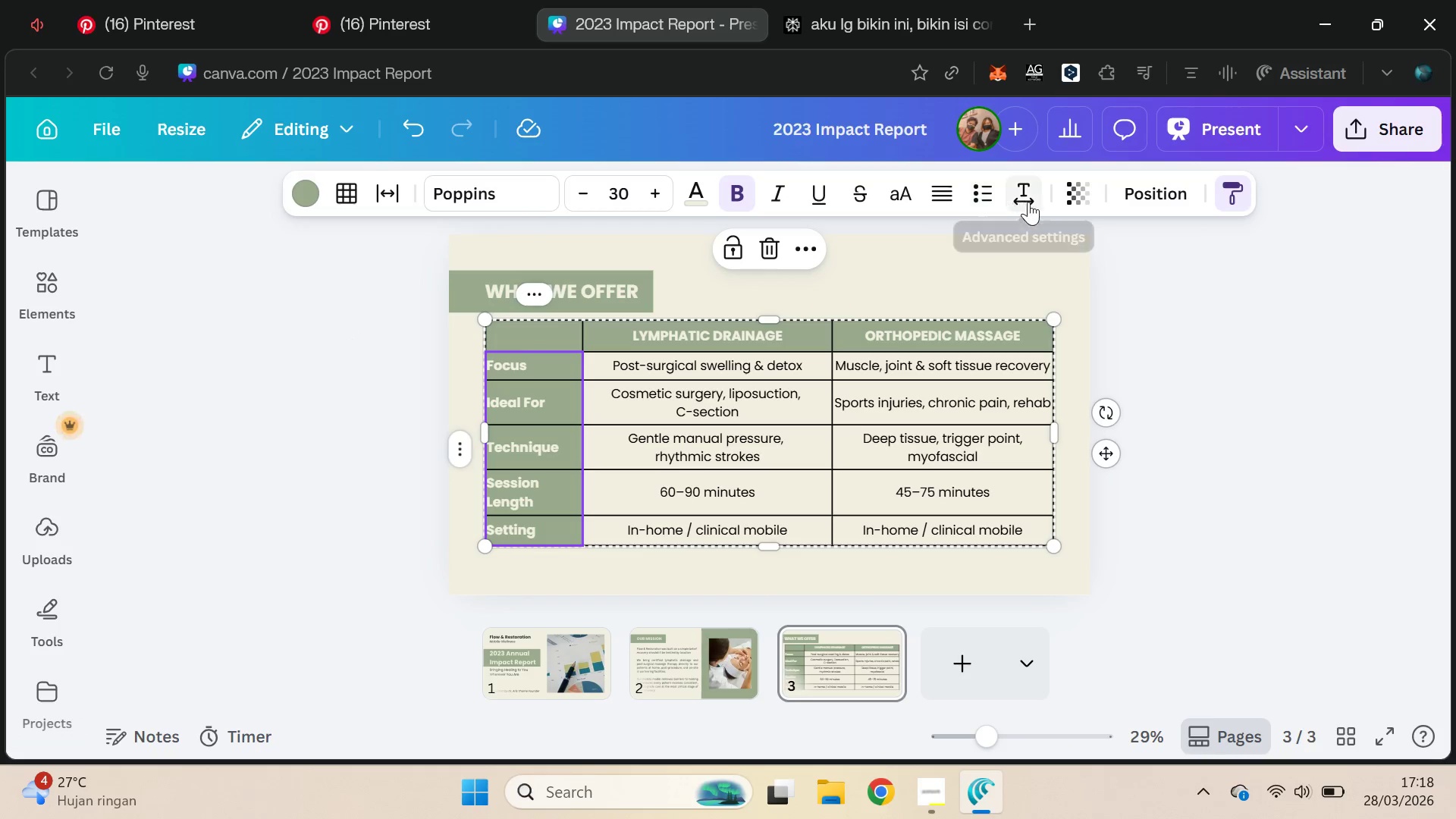 
left_click_drag(start_coordinate=[487, 475], to_coordinate=[490, 684])
 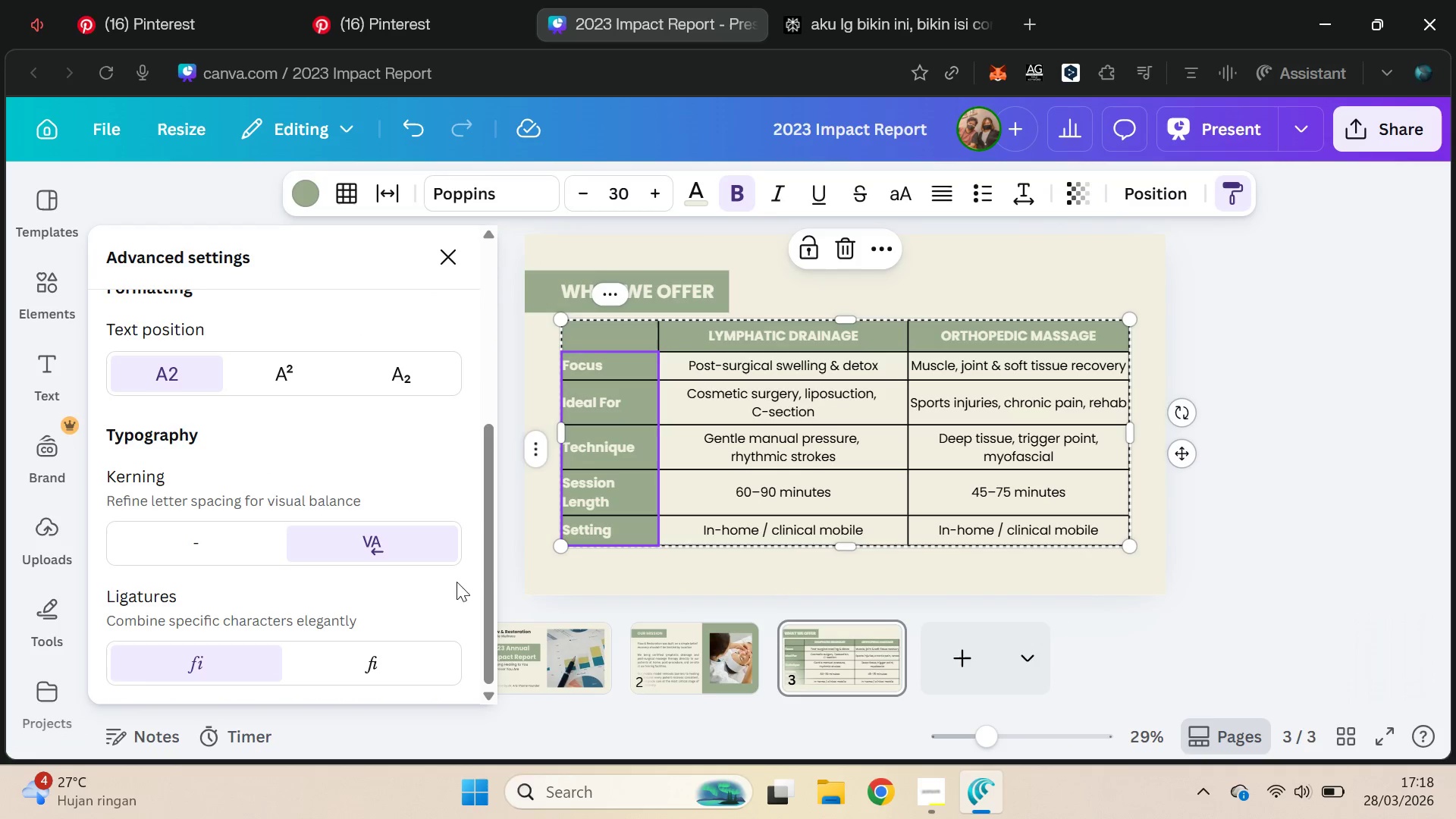 
left_click_drag(start_coordinate=[482, 573], to_coordinate=[493, 353])
 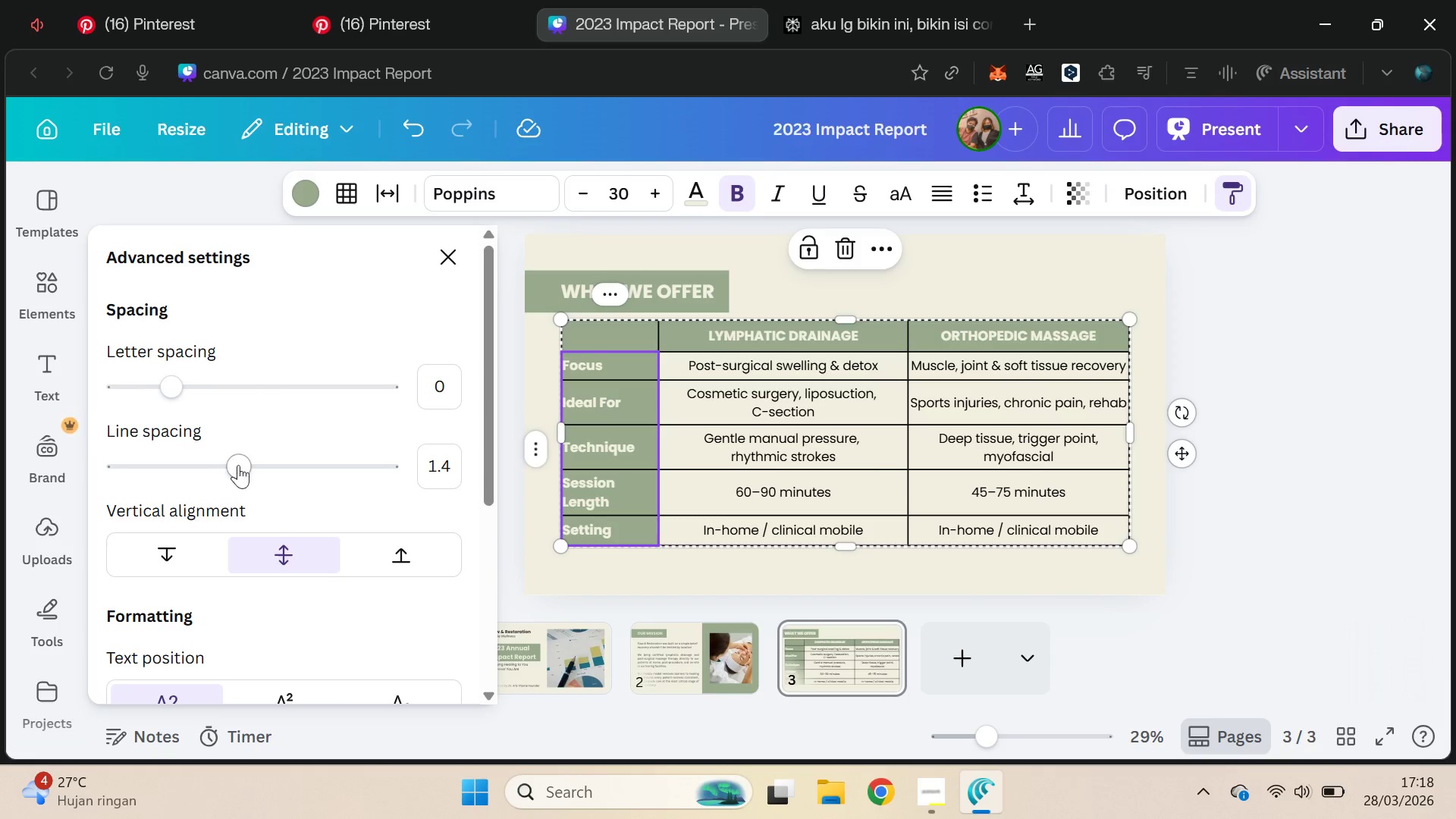 
left_click_drag(start_coordinate=[244, 466], to_coordinate=[66, 472])
 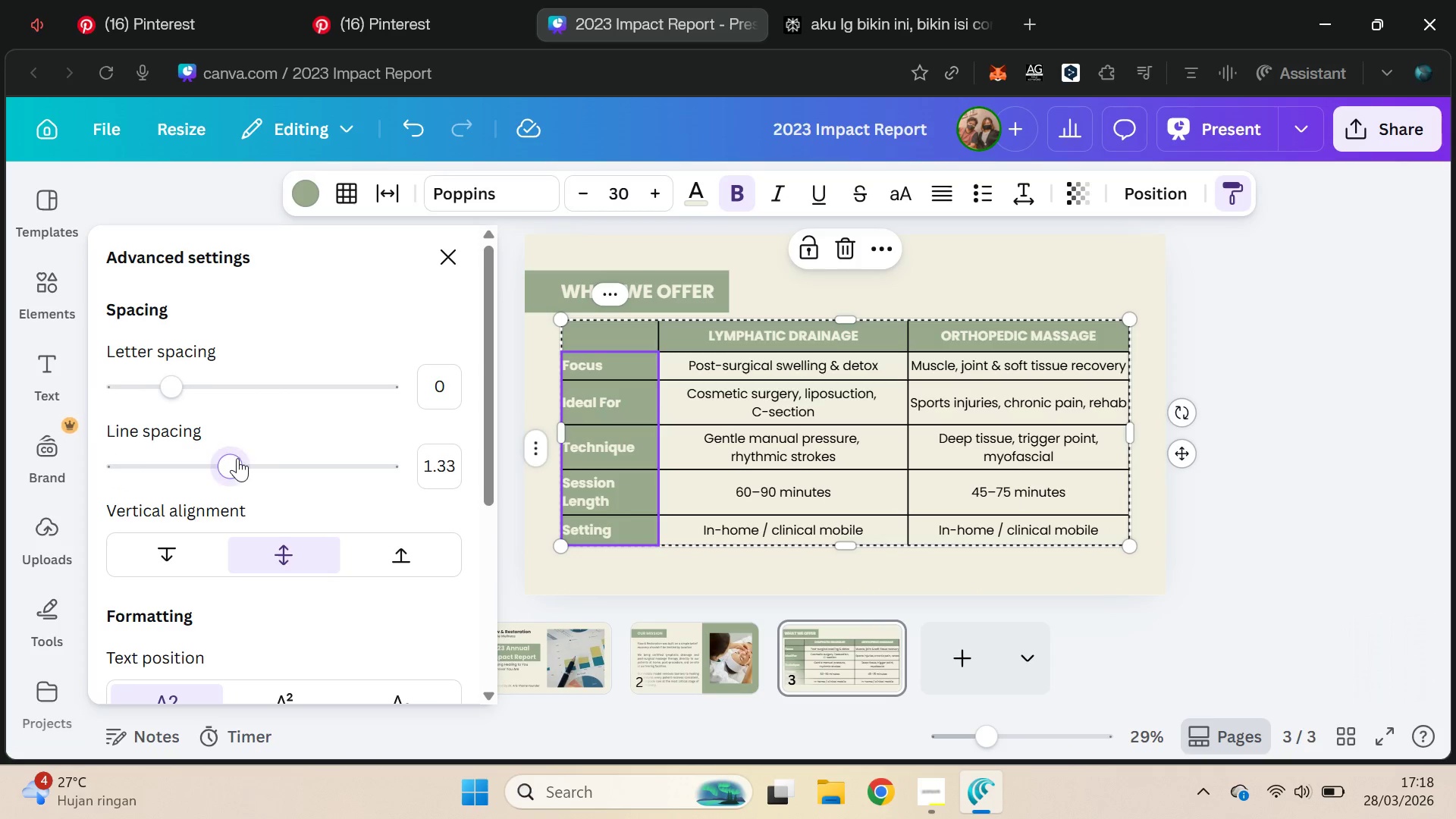 
double_click([238, 458])
 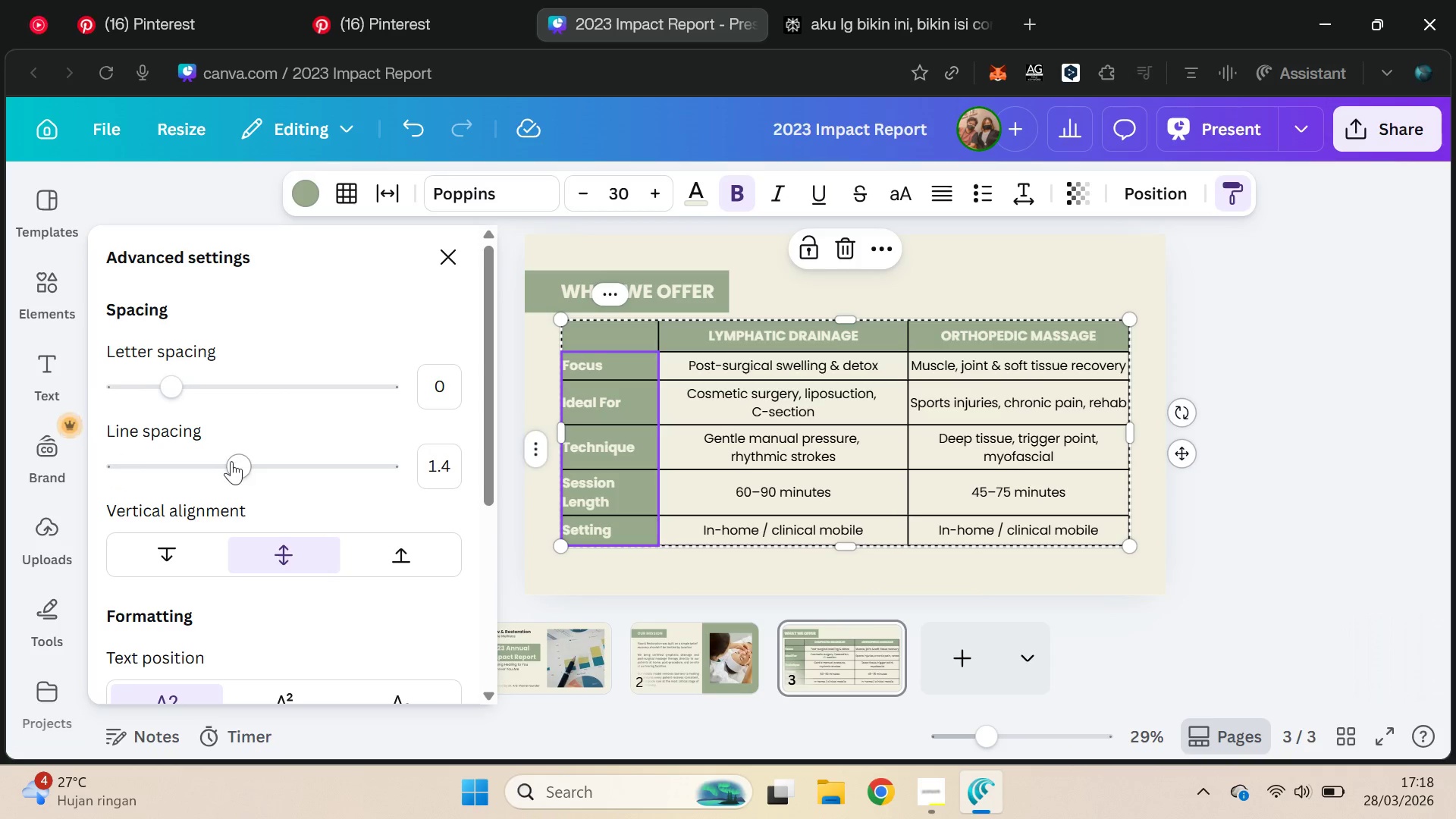 
left_click_drag(start_coordinate=[231, 461], to_coordinate=[349, 459])
 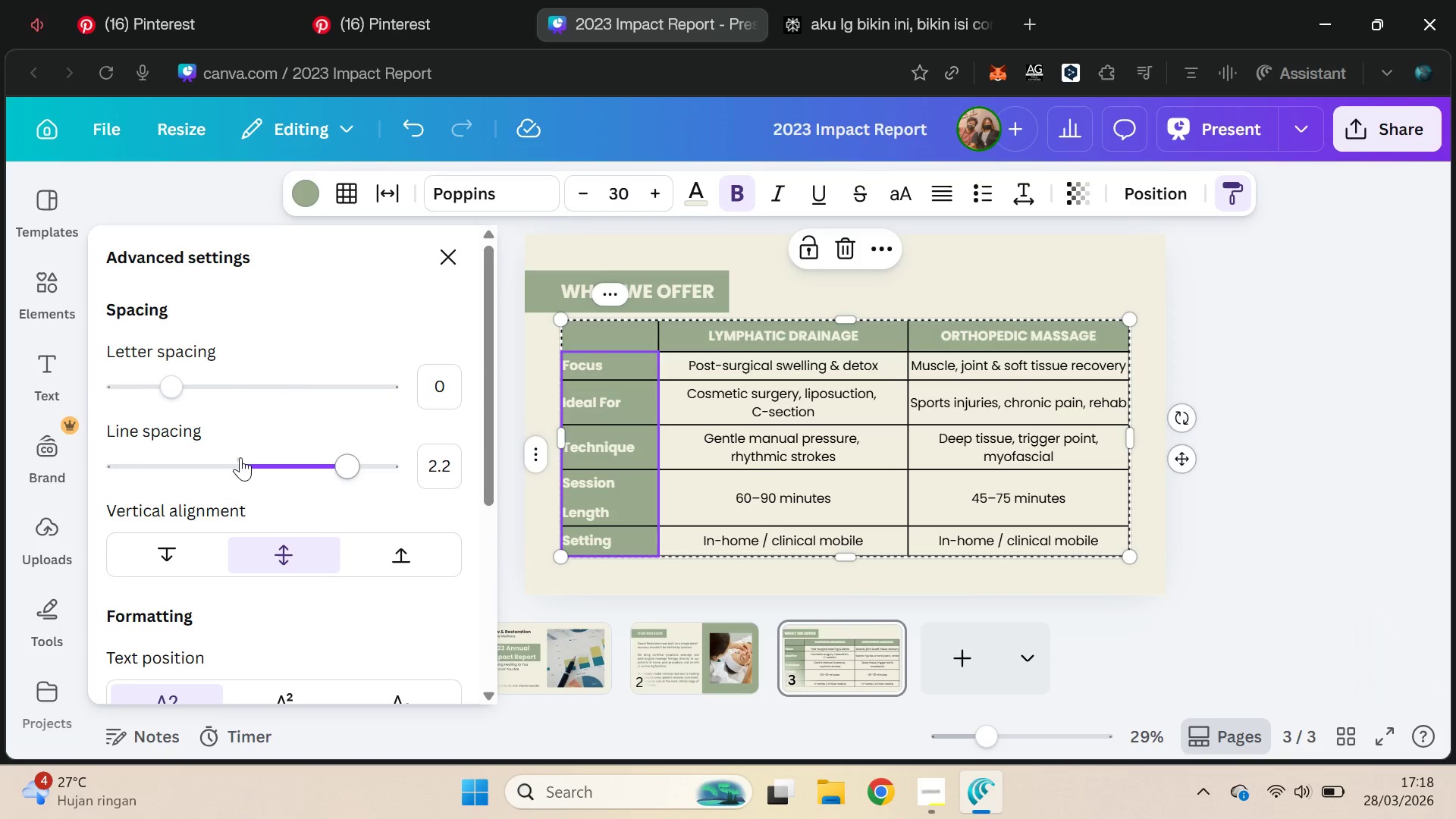 
left_click([242, 457])
 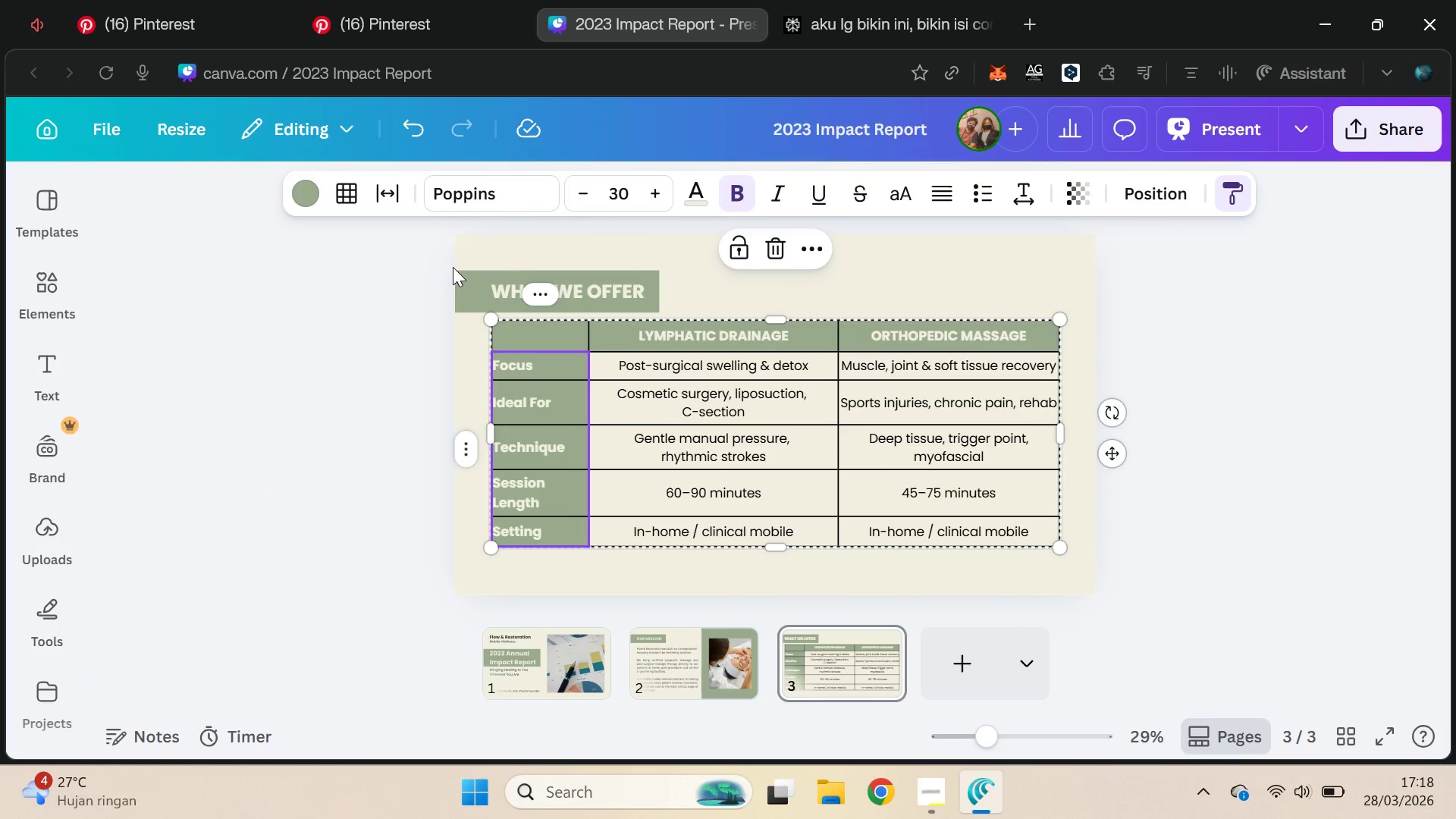 
left_click([509, 366])
 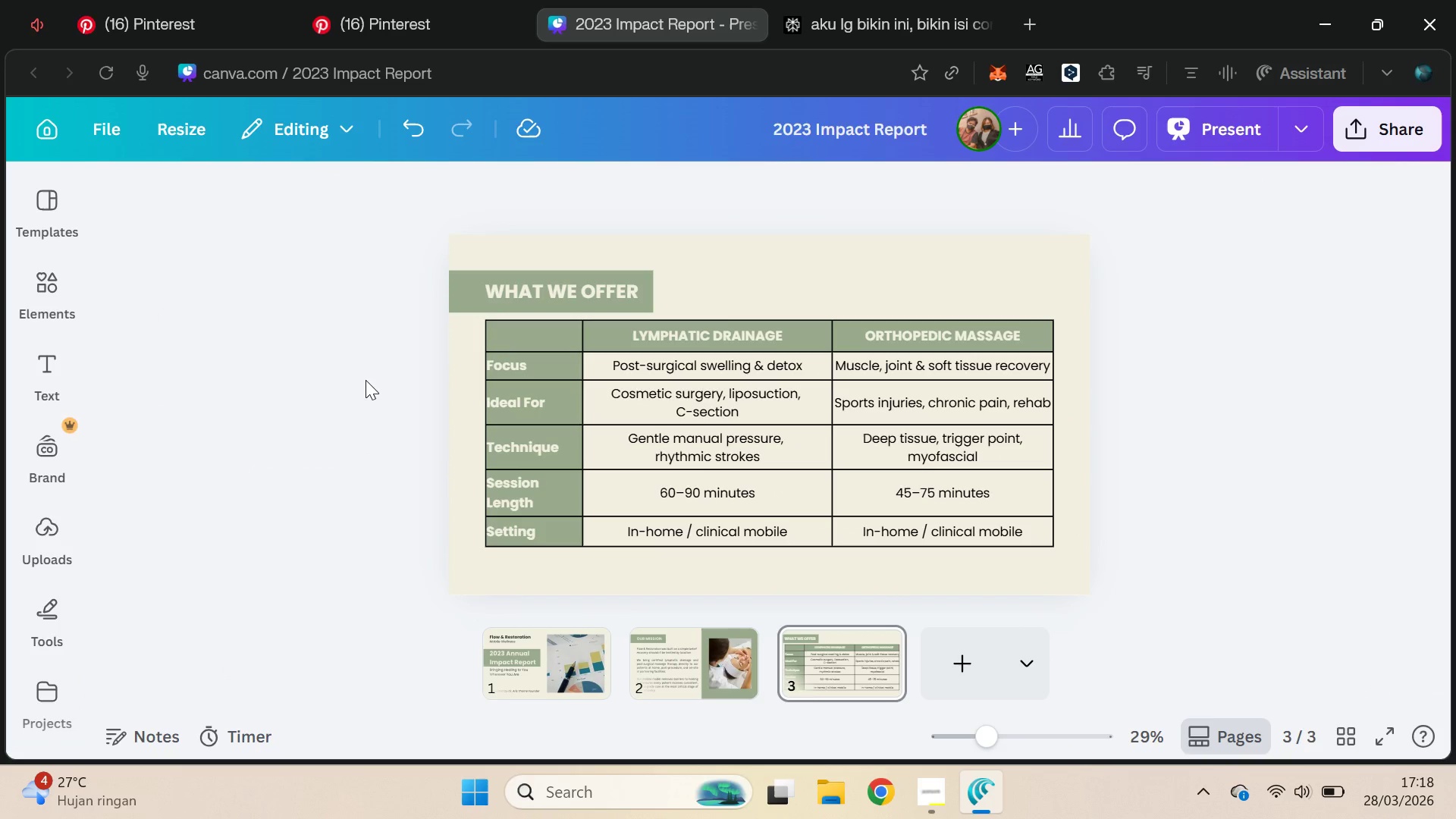 
left_click([519, 371])
 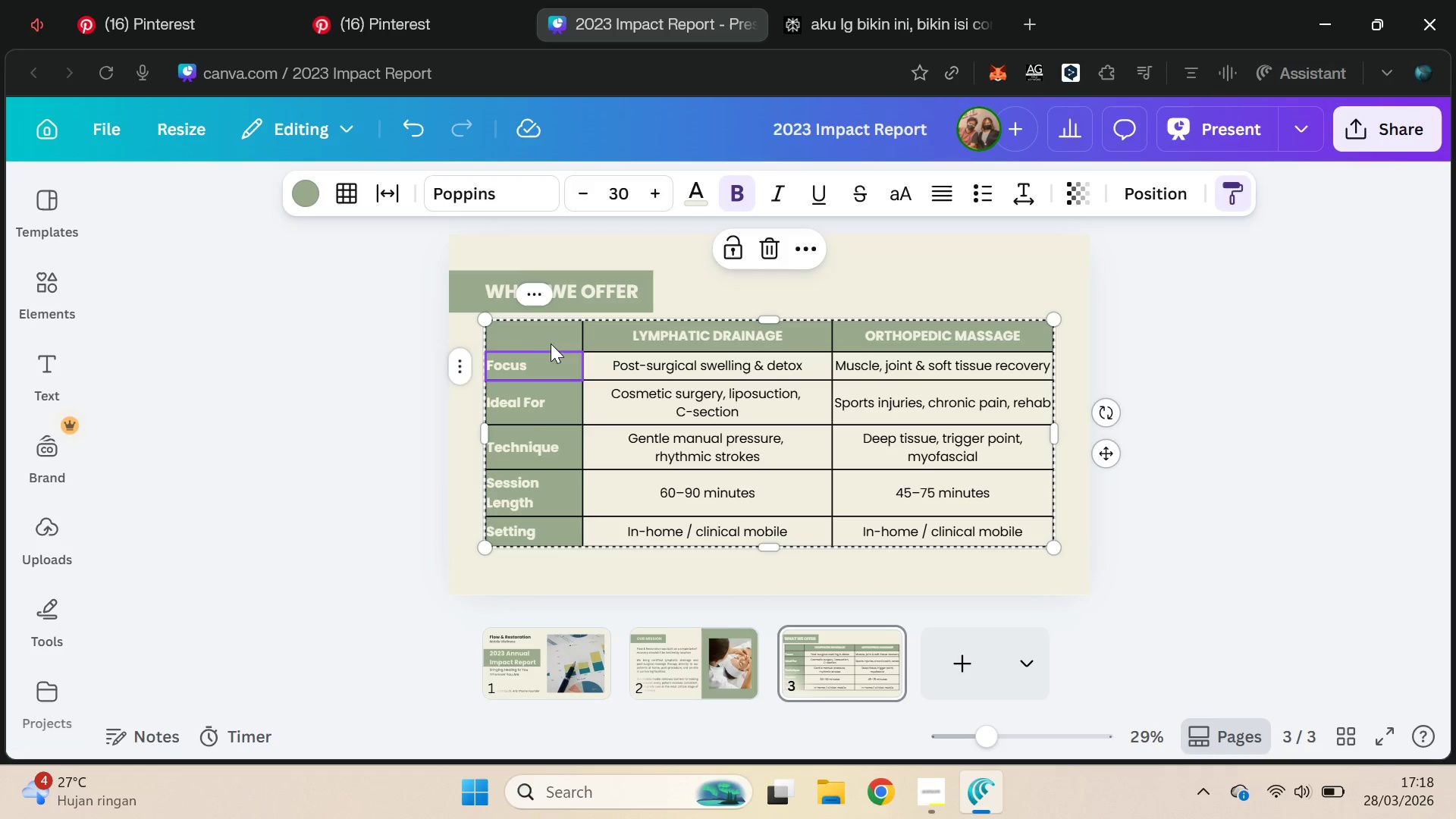 
left_click_drag(start_coordinate=[510, 331], to_coordinate=[915, 476])
 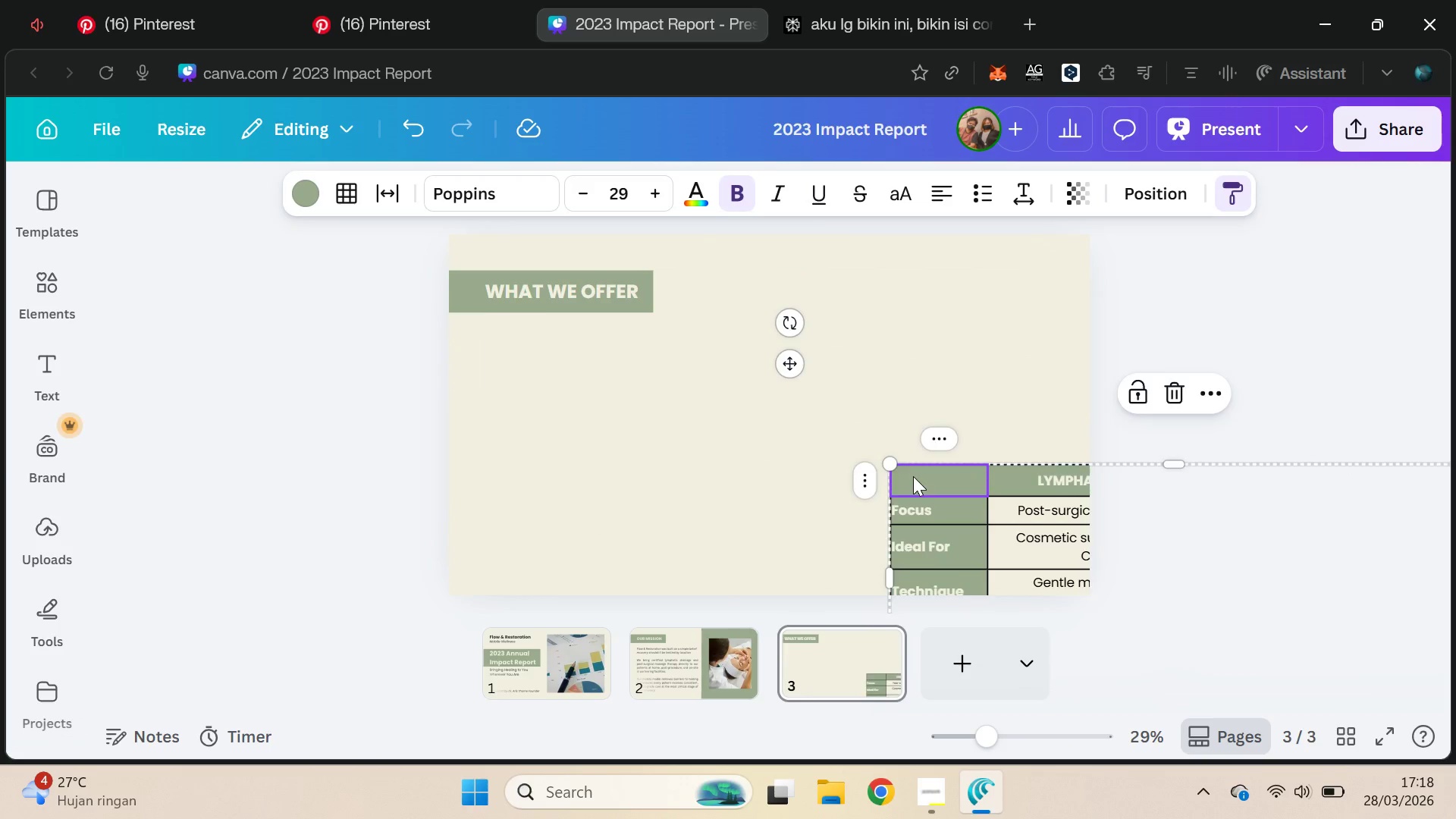 
key(Control+Z)
 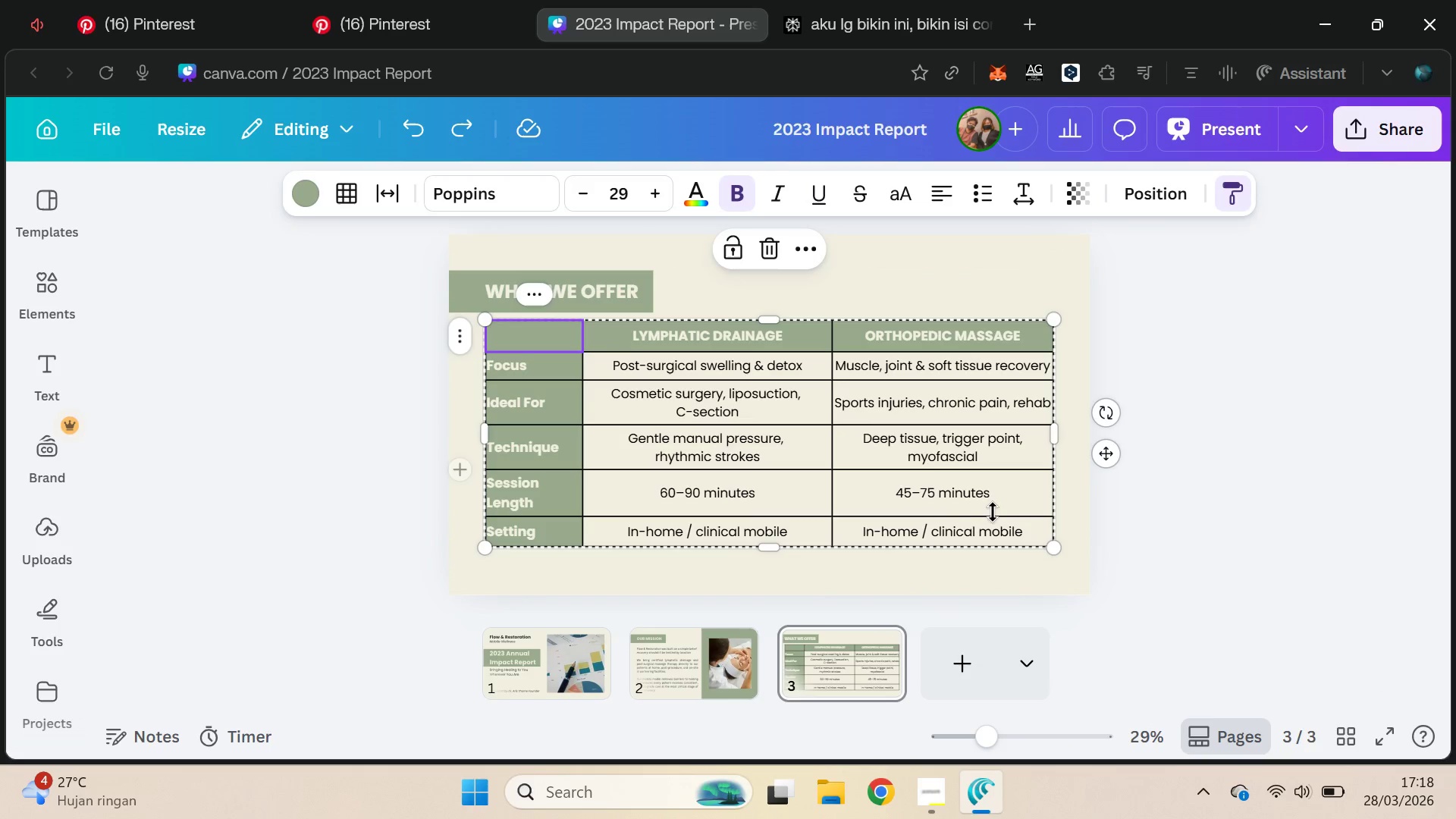 
hold_key(key=ShiftLeft, duration=0.75)
left_click([1012, 533])
 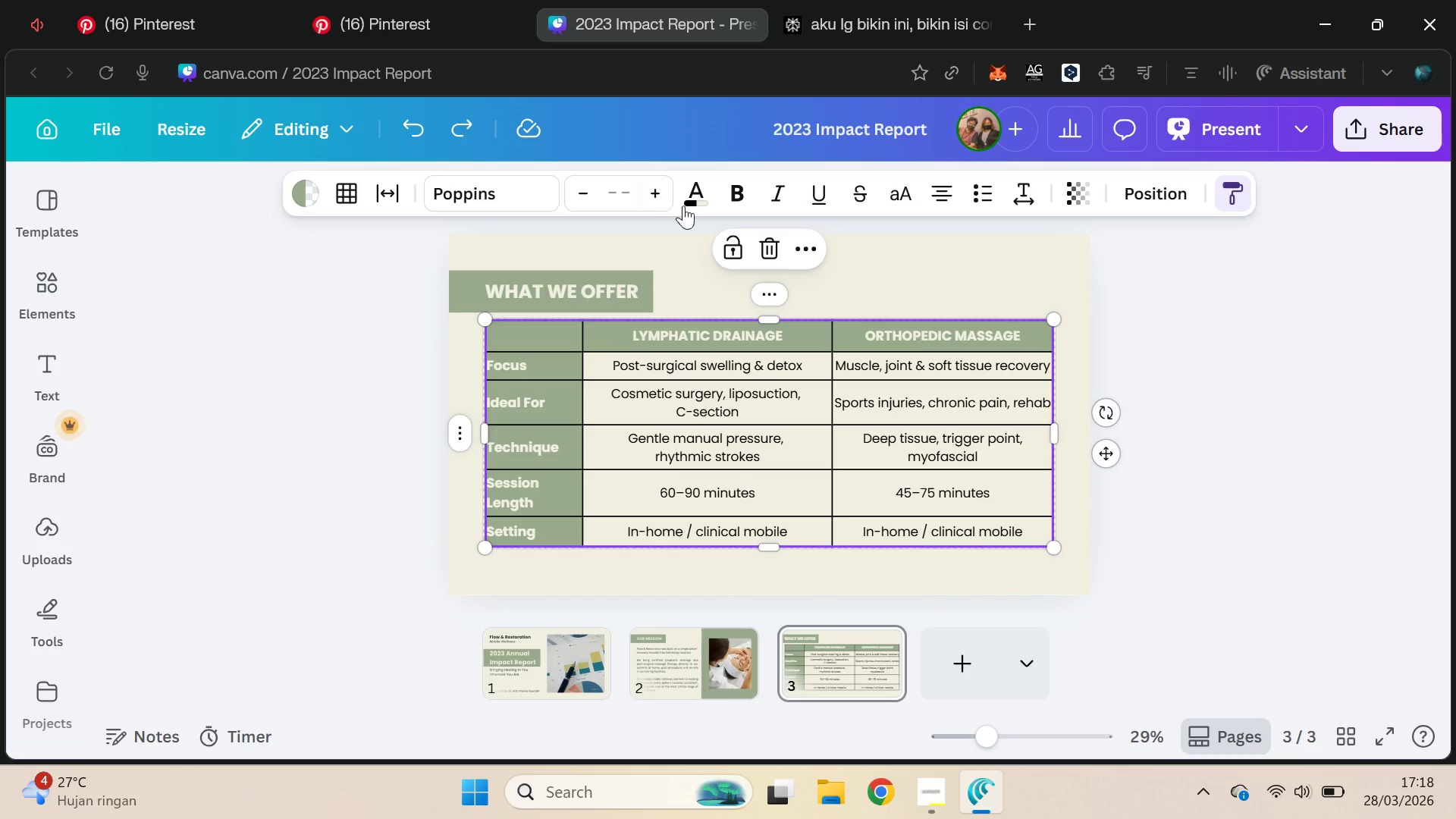 
mouse_move([669, 209])
 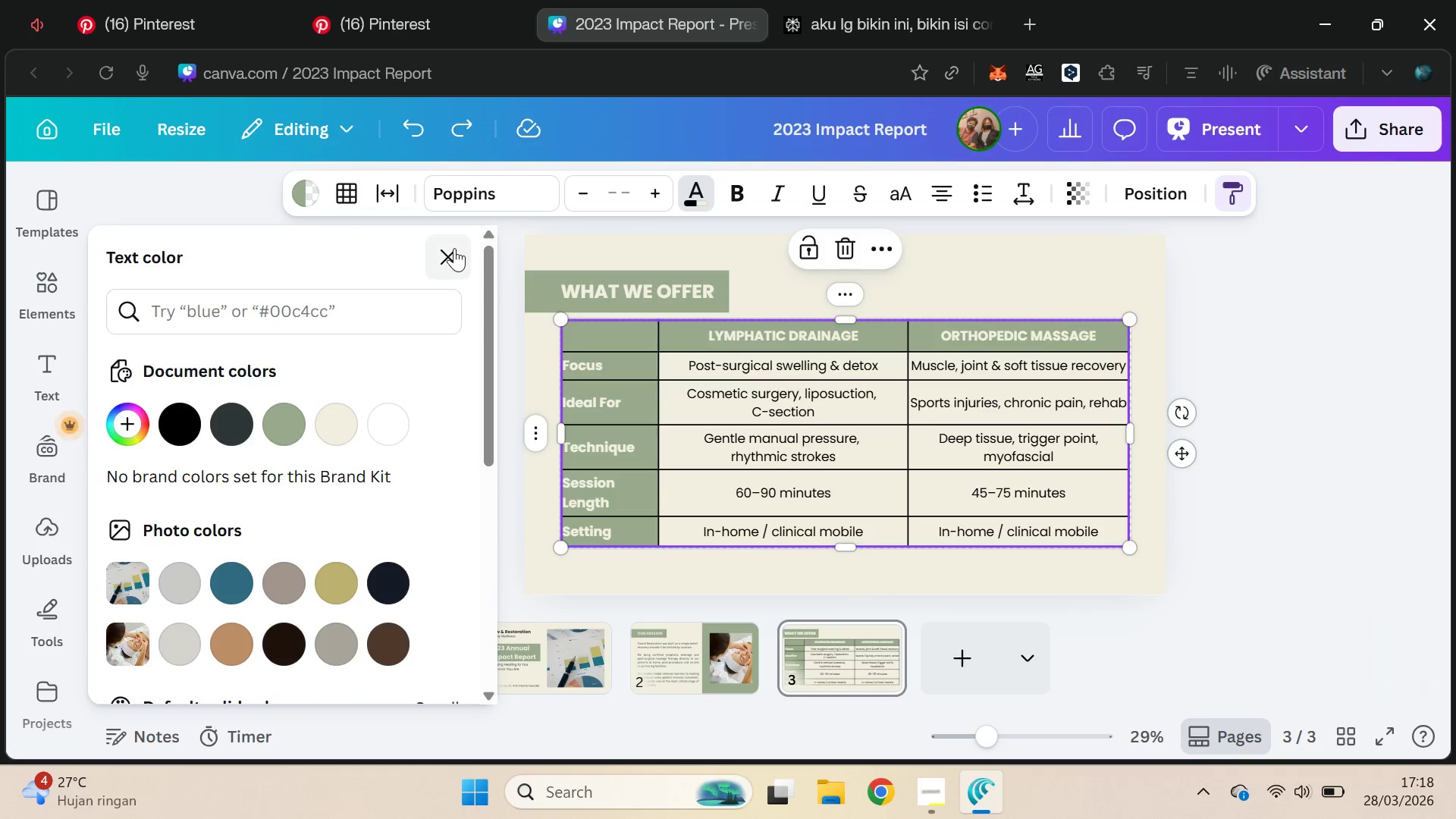 
left_click([454, 248])
 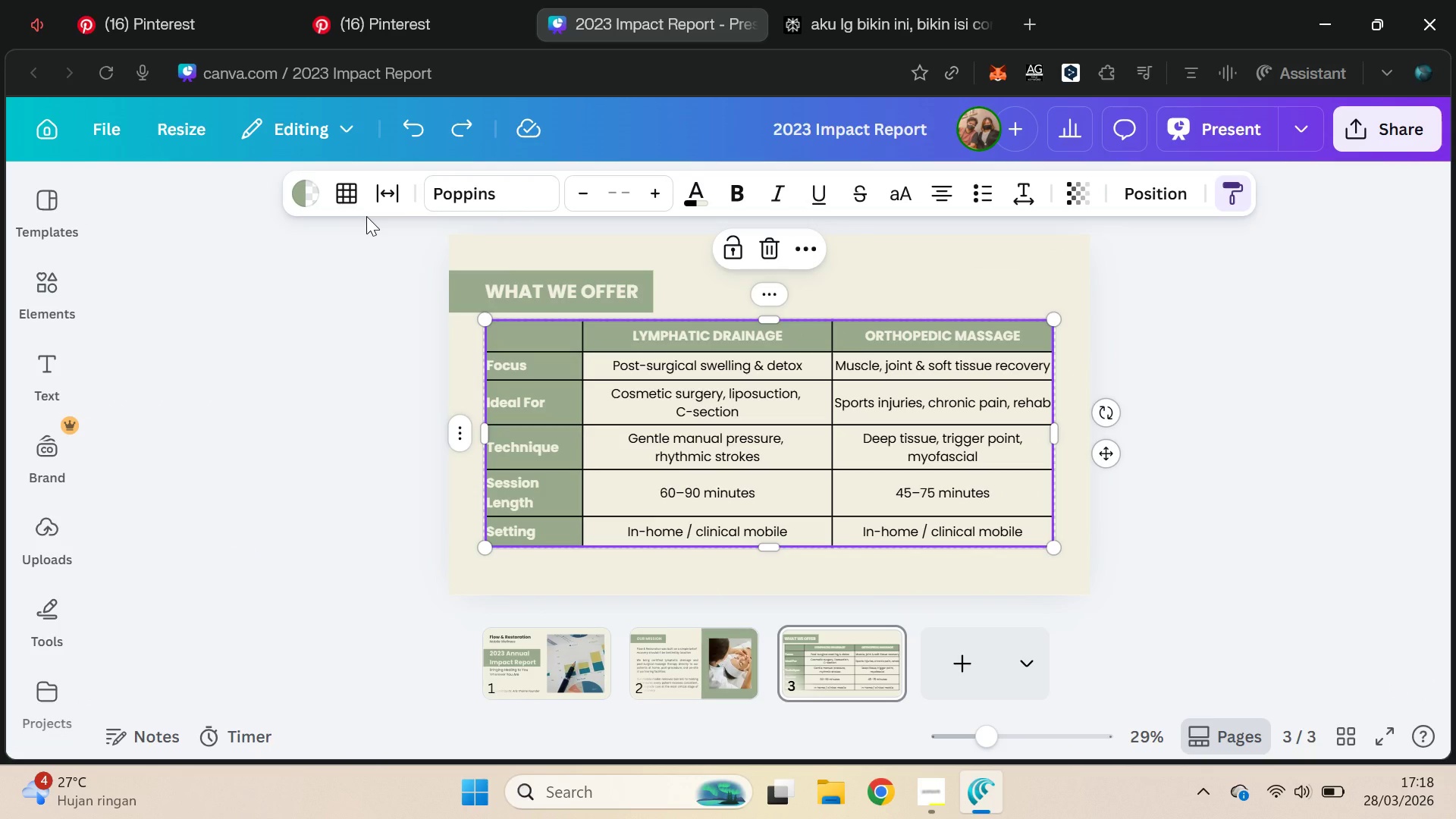 
left_click([348, 200])
 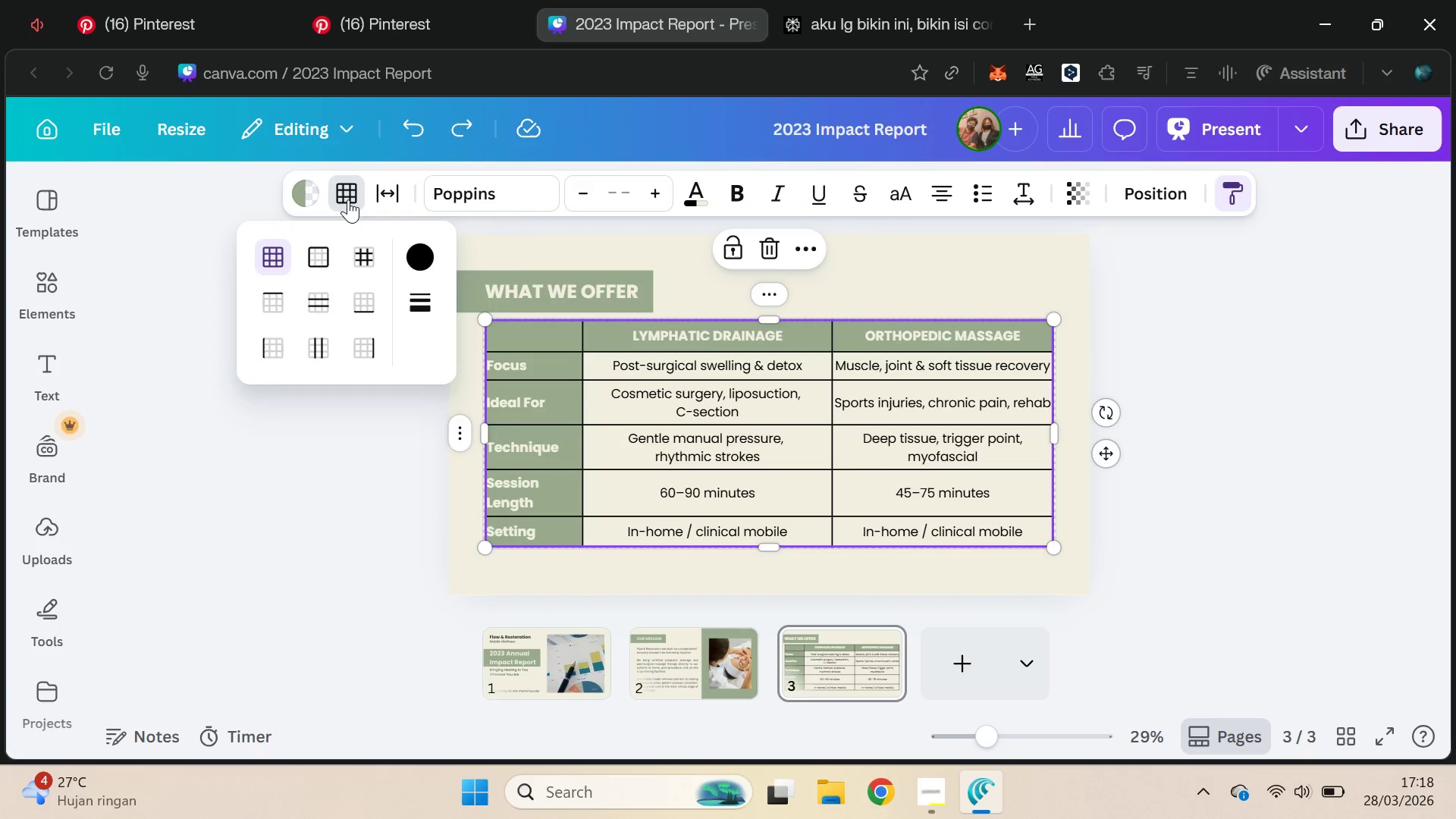 
left_click([285, 268])
 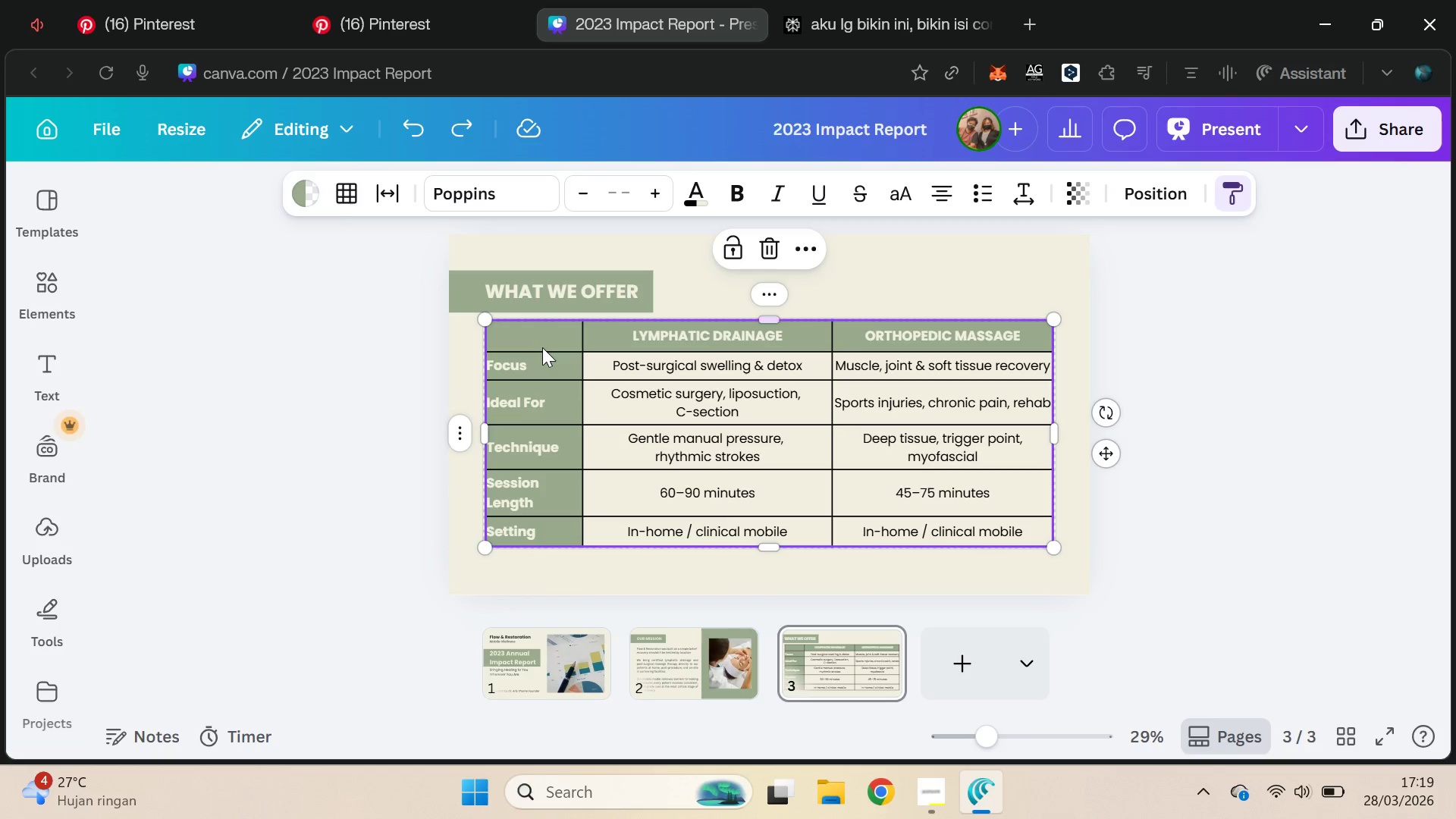 
left_click([366, 190])
 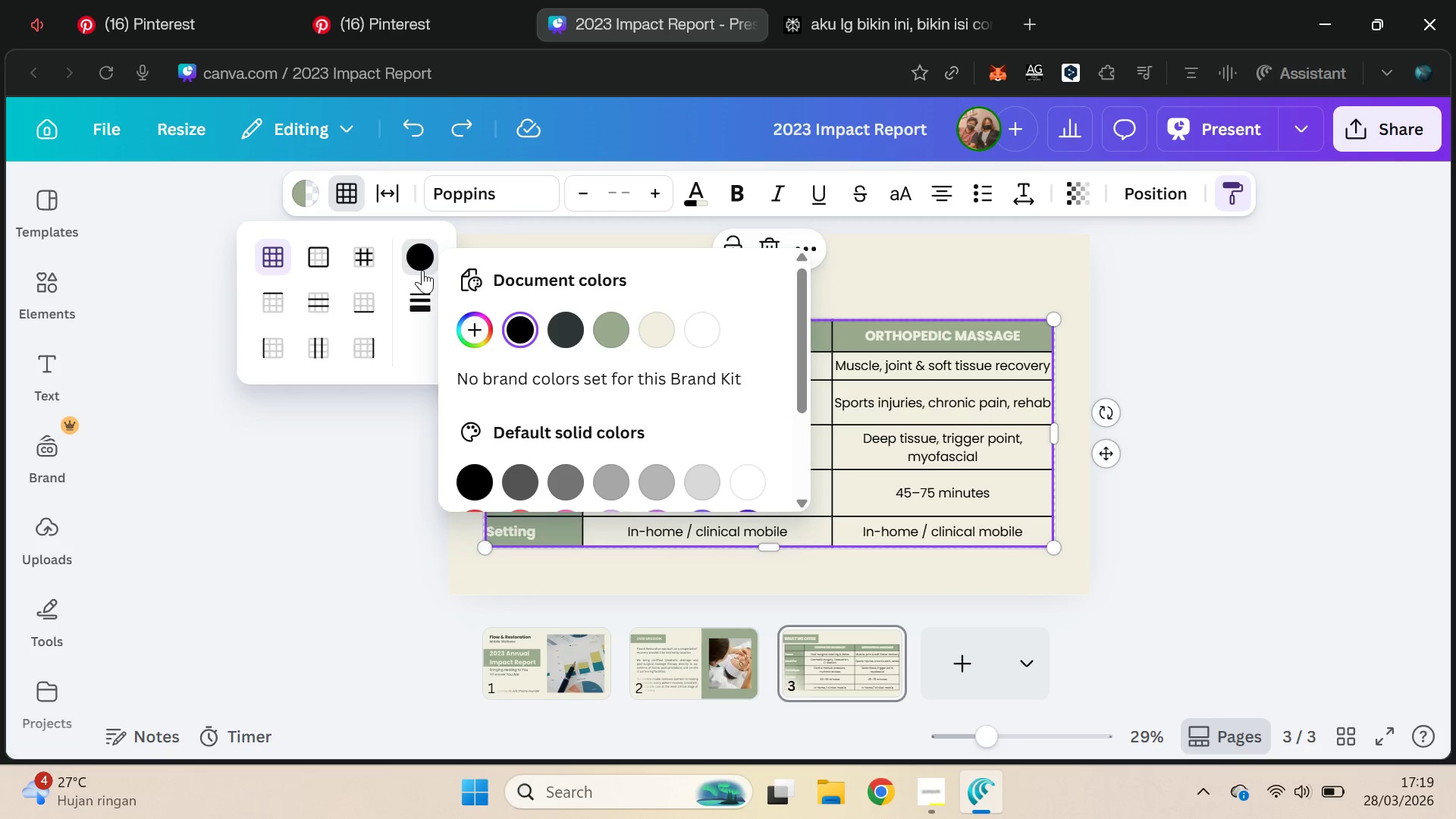 
left_click([654, 328])
 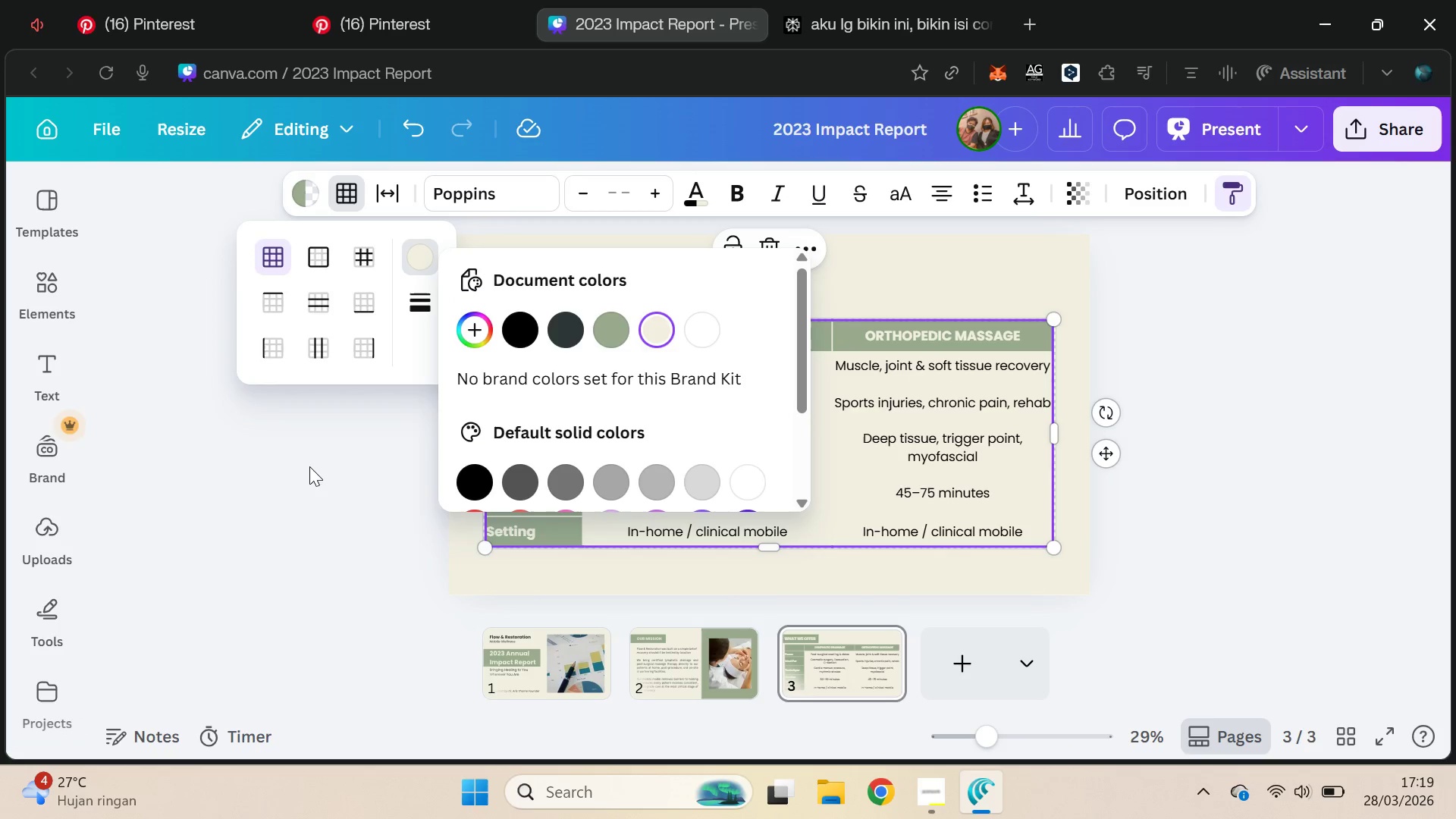 
left_click([309, 466])
 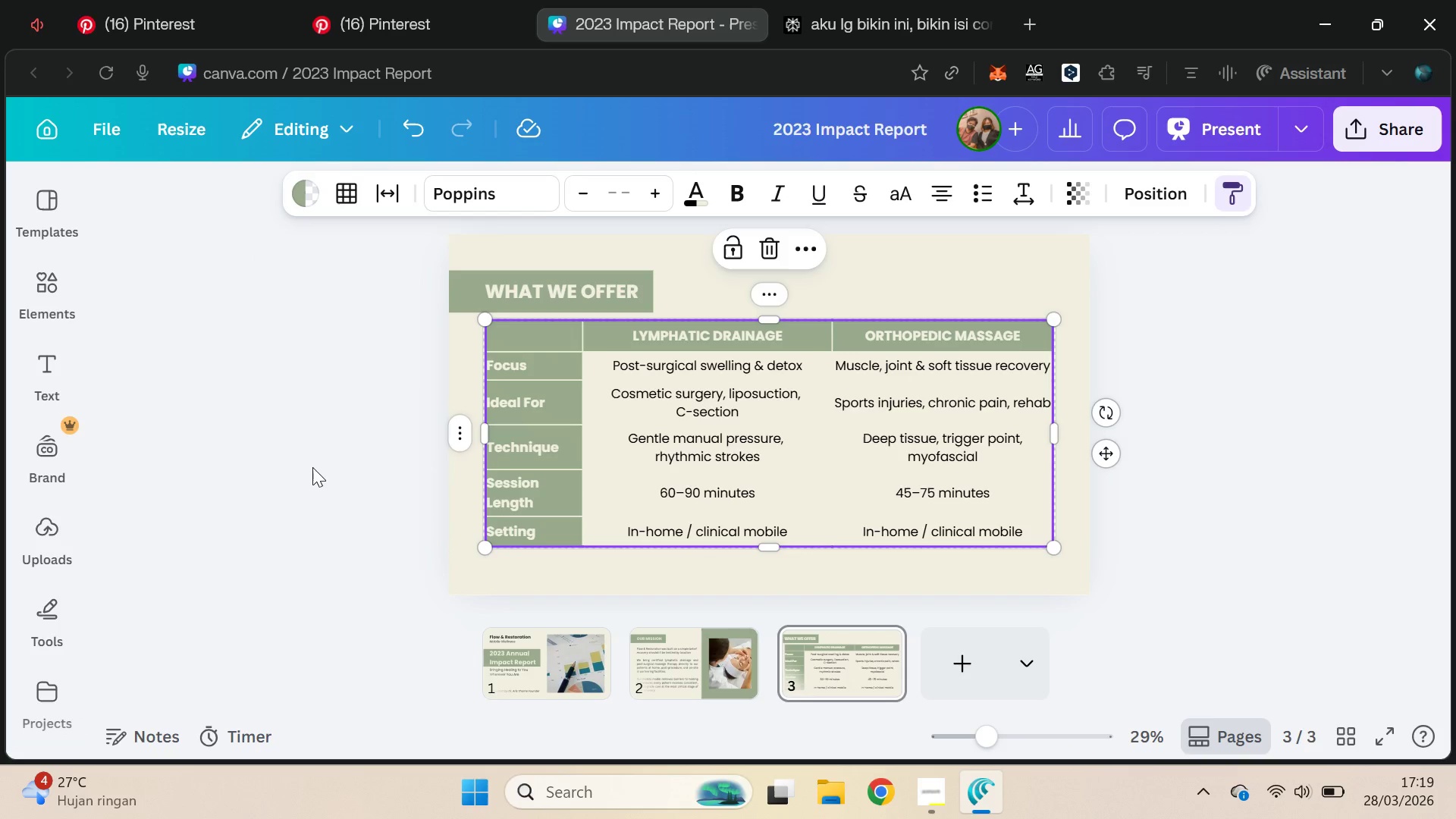 
left_click([313, 467])
 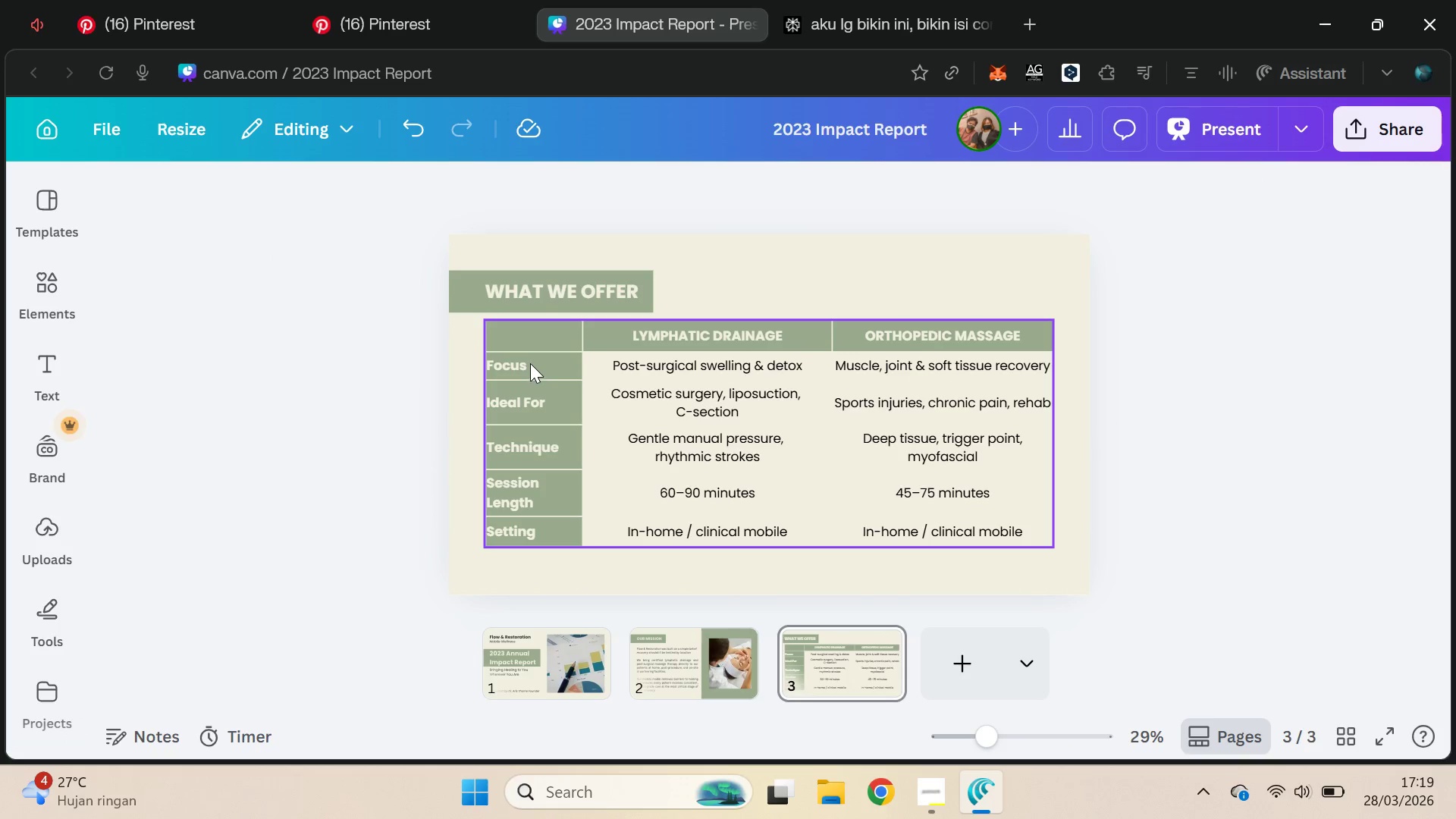 
hold_key(key=ShiftLeft, duration=0.64)
left_click([546, 526])
 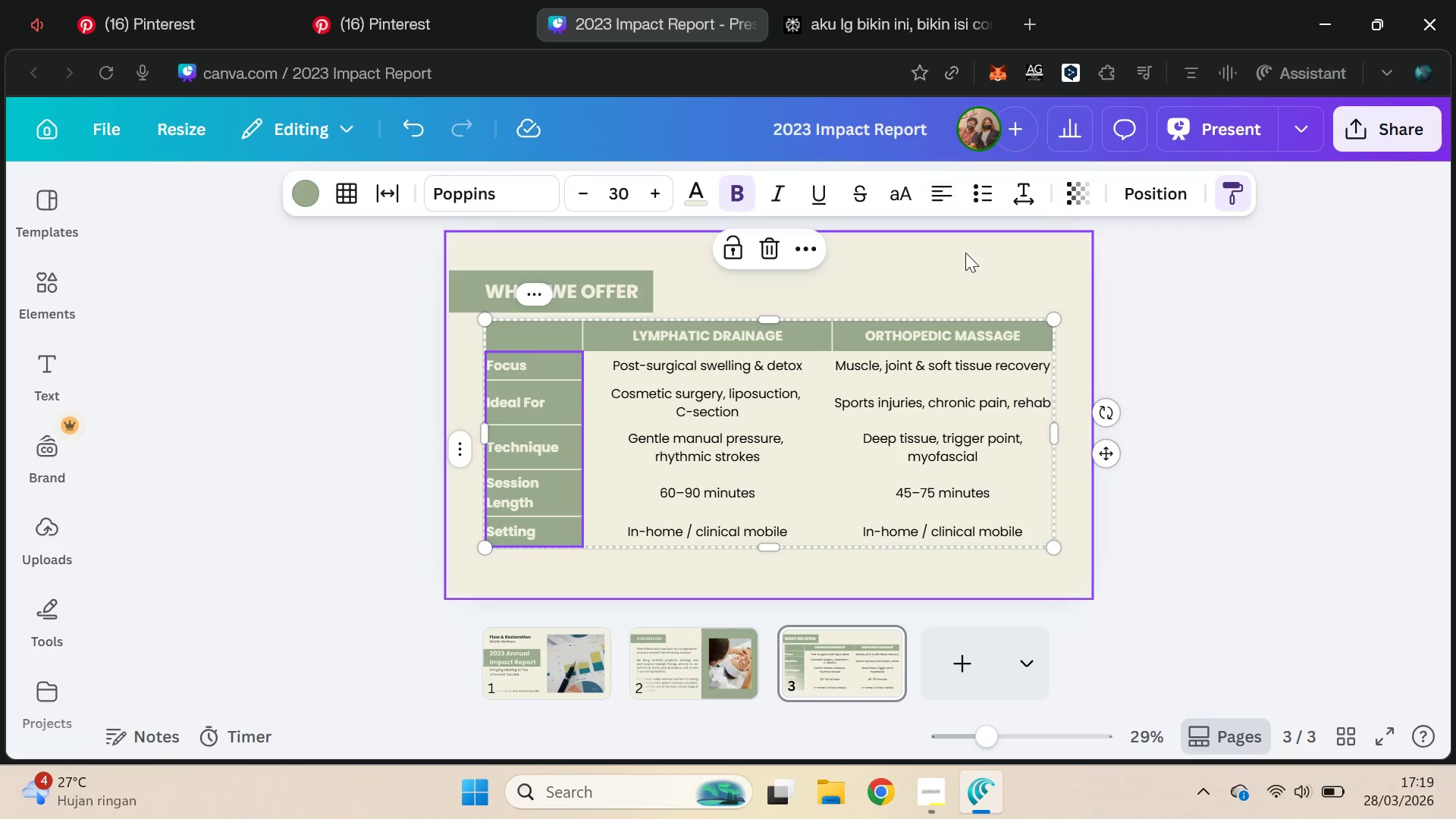 
left_click([928, 162])
 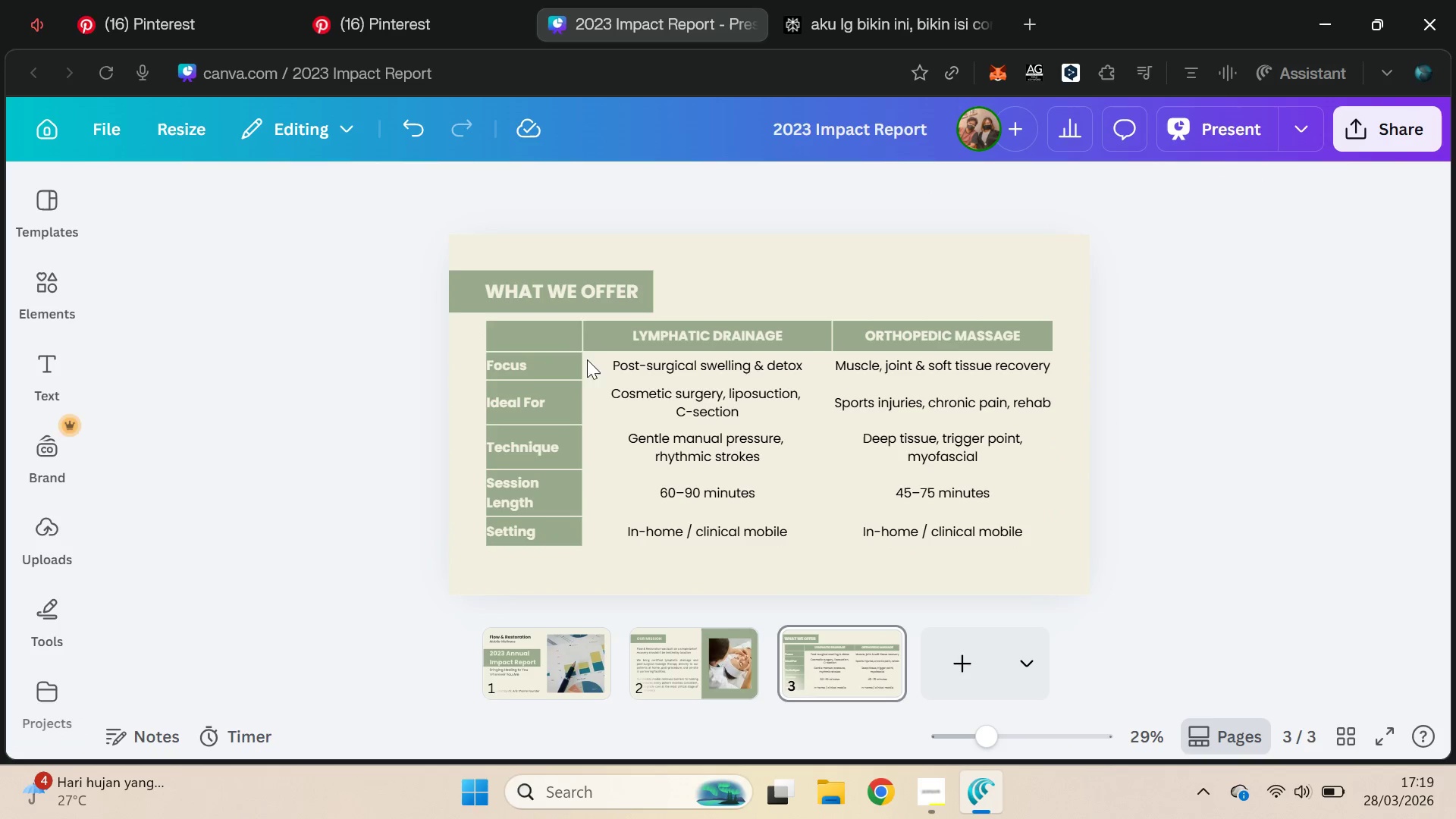 
left_click([558, 363])
 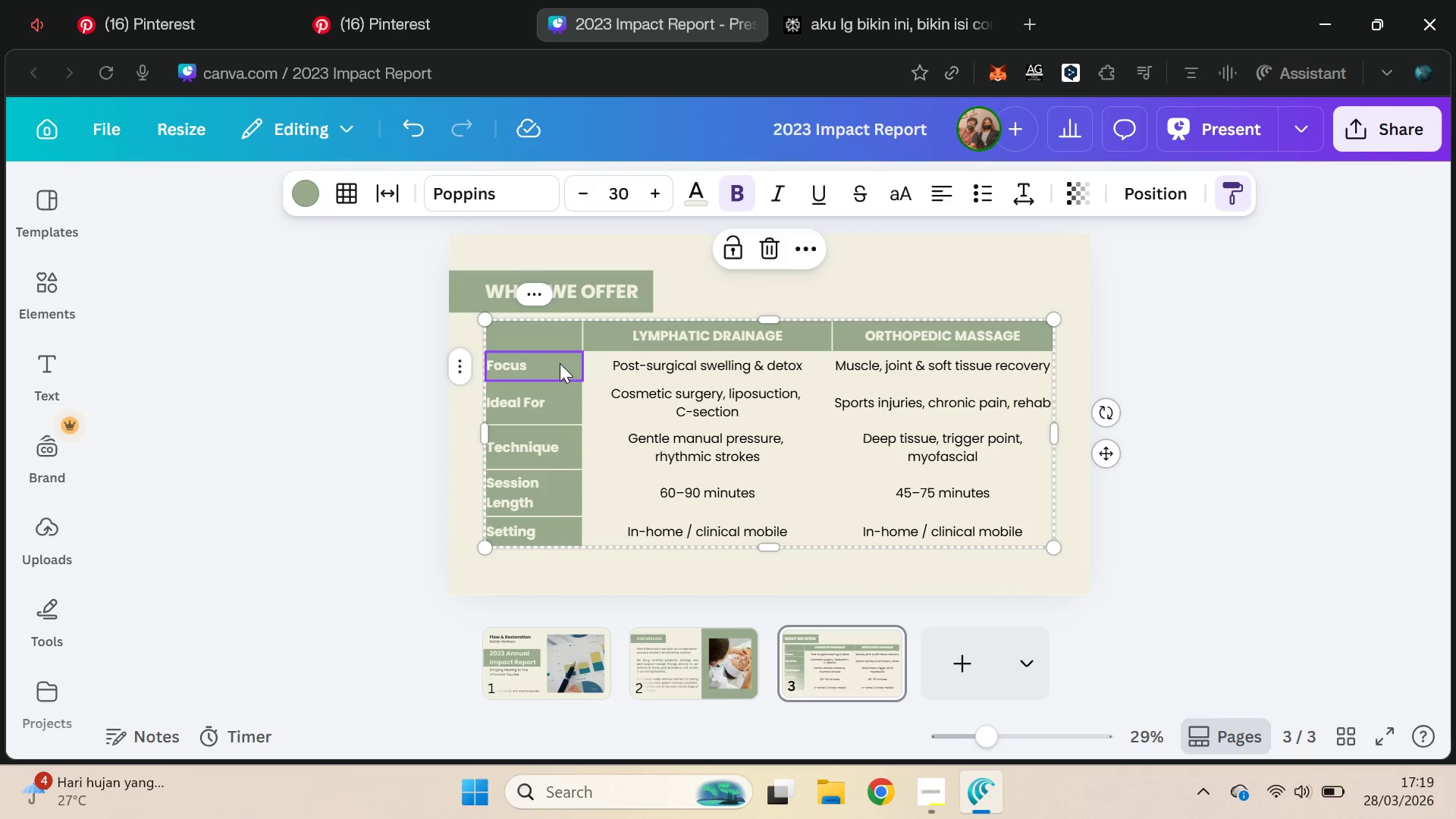 
hold_key(key=ShiftLeft, duration=0.62)
left_click([556, 527])
 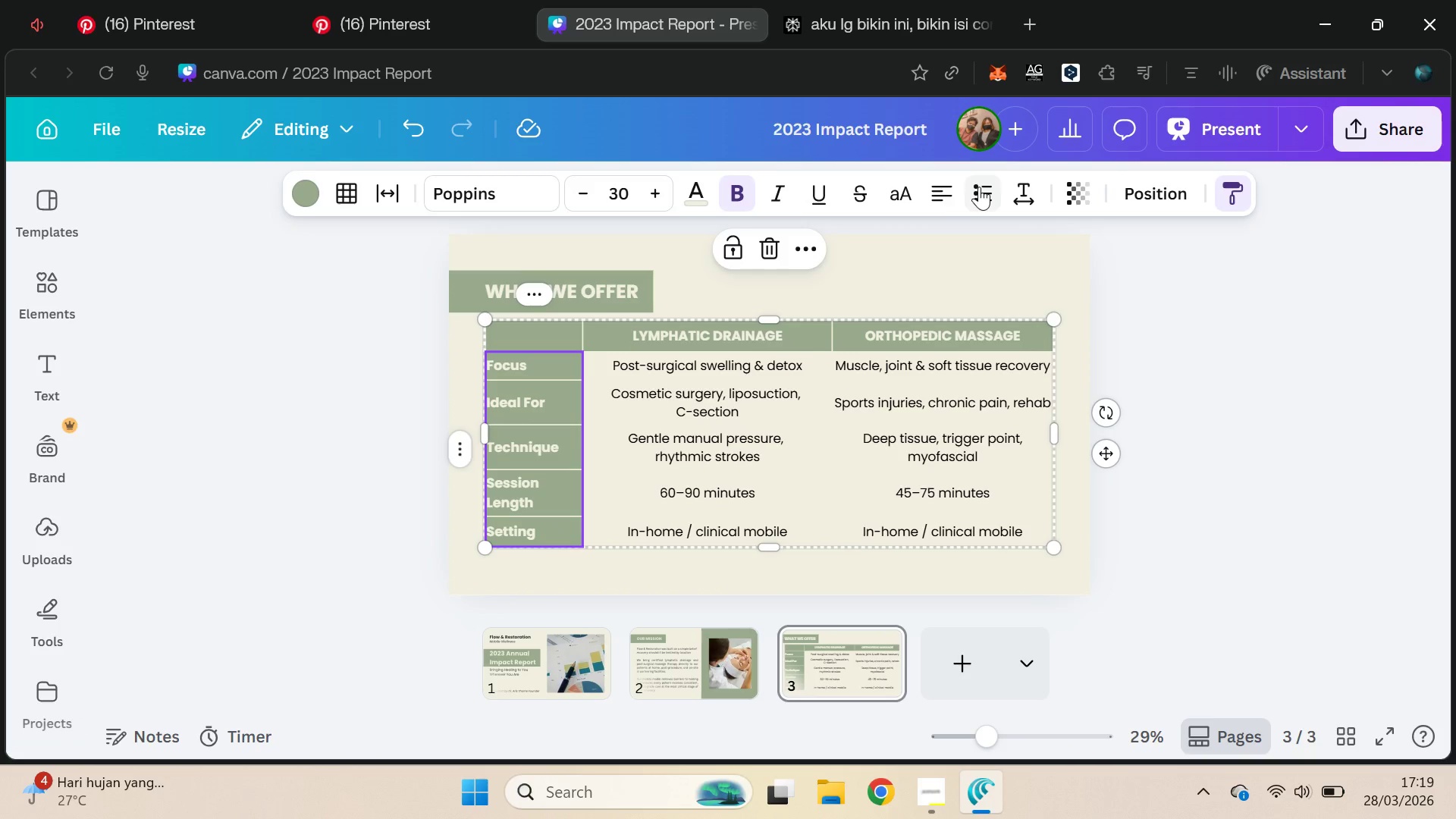 
left_click([947, 195])
 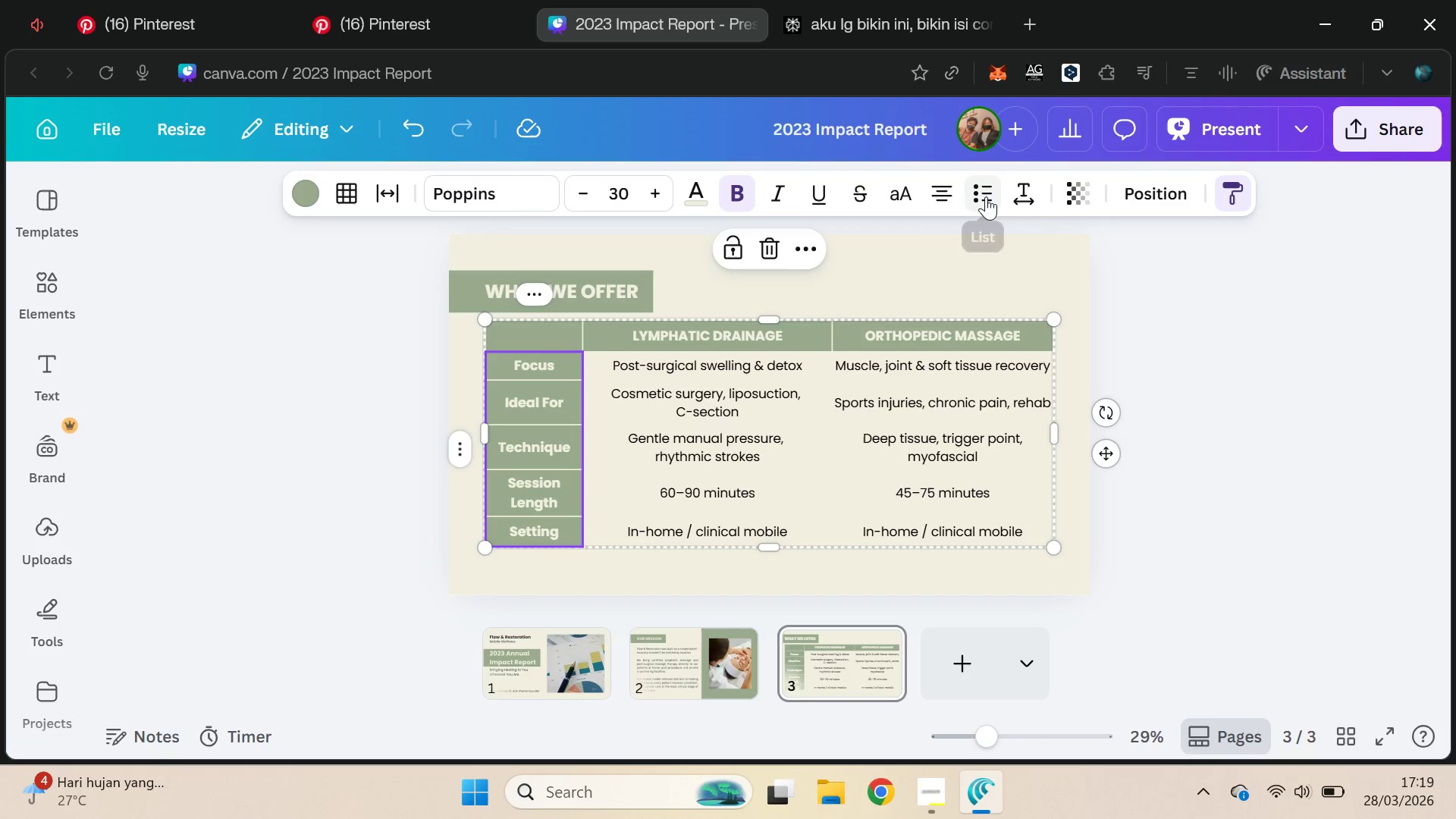 
wait(10.47)
 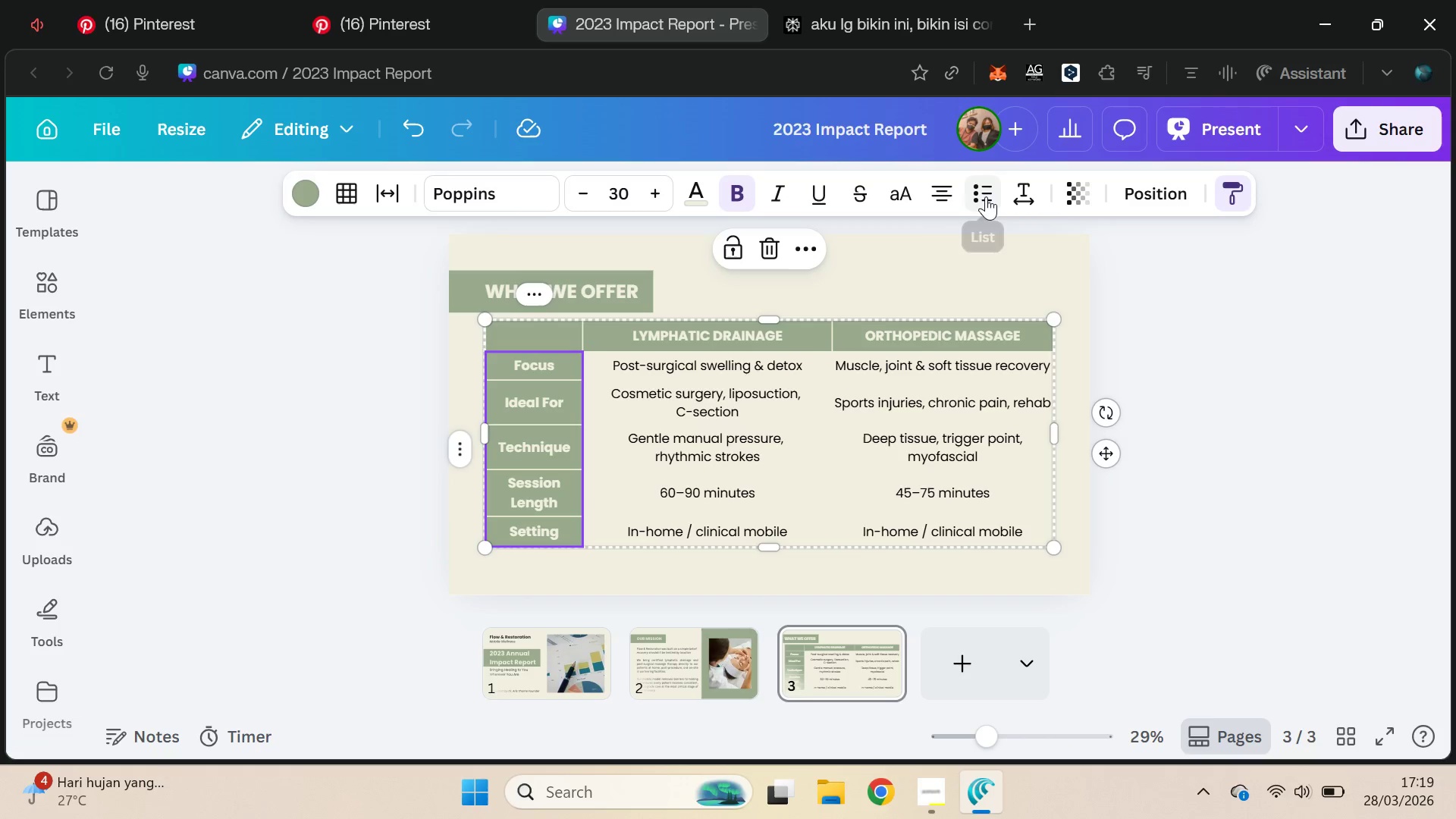 
hold_key(key=ShiftLeft, duration=0.91)
left_click([957, 534])
 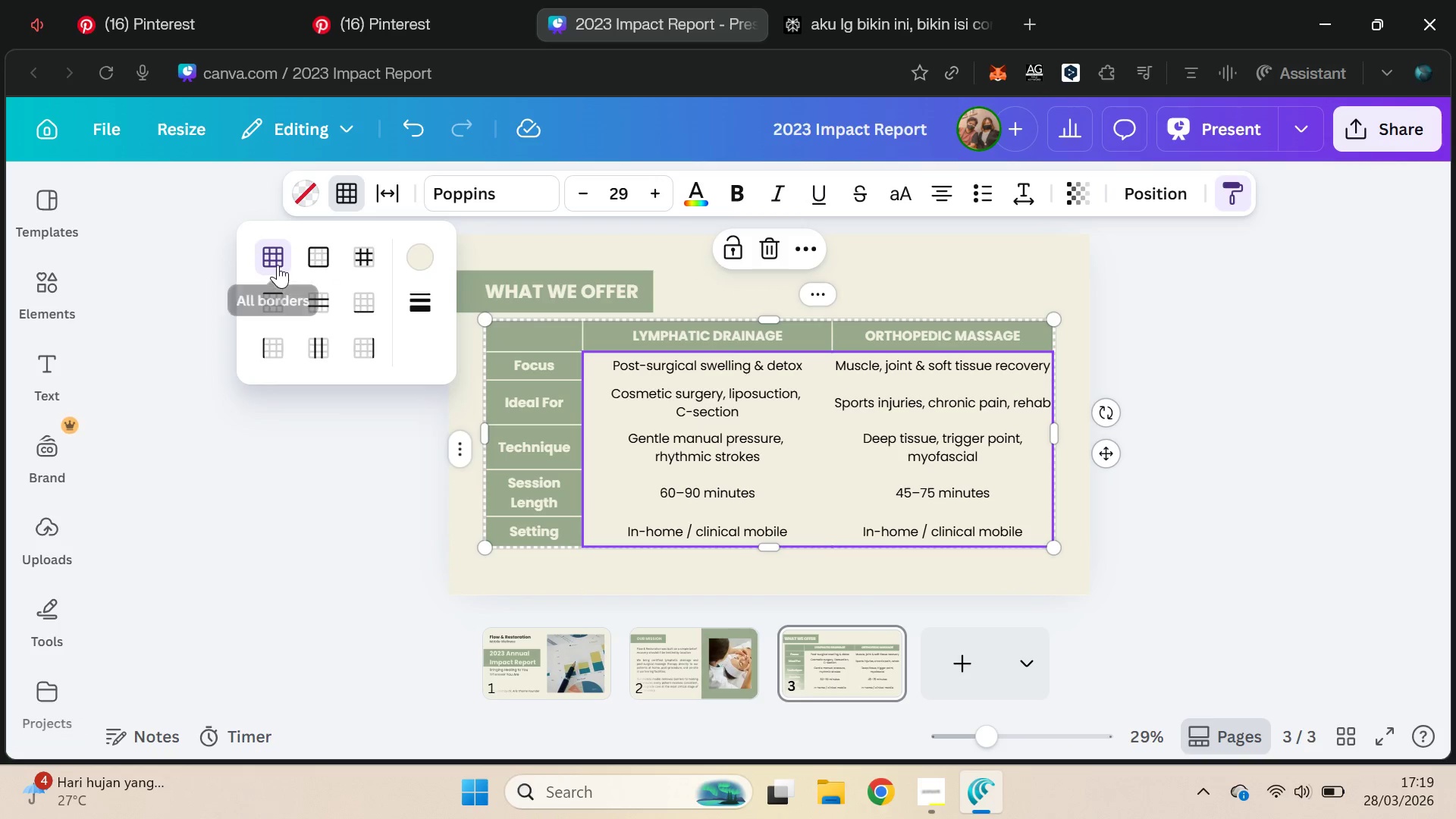 
left_click([278, 260])
 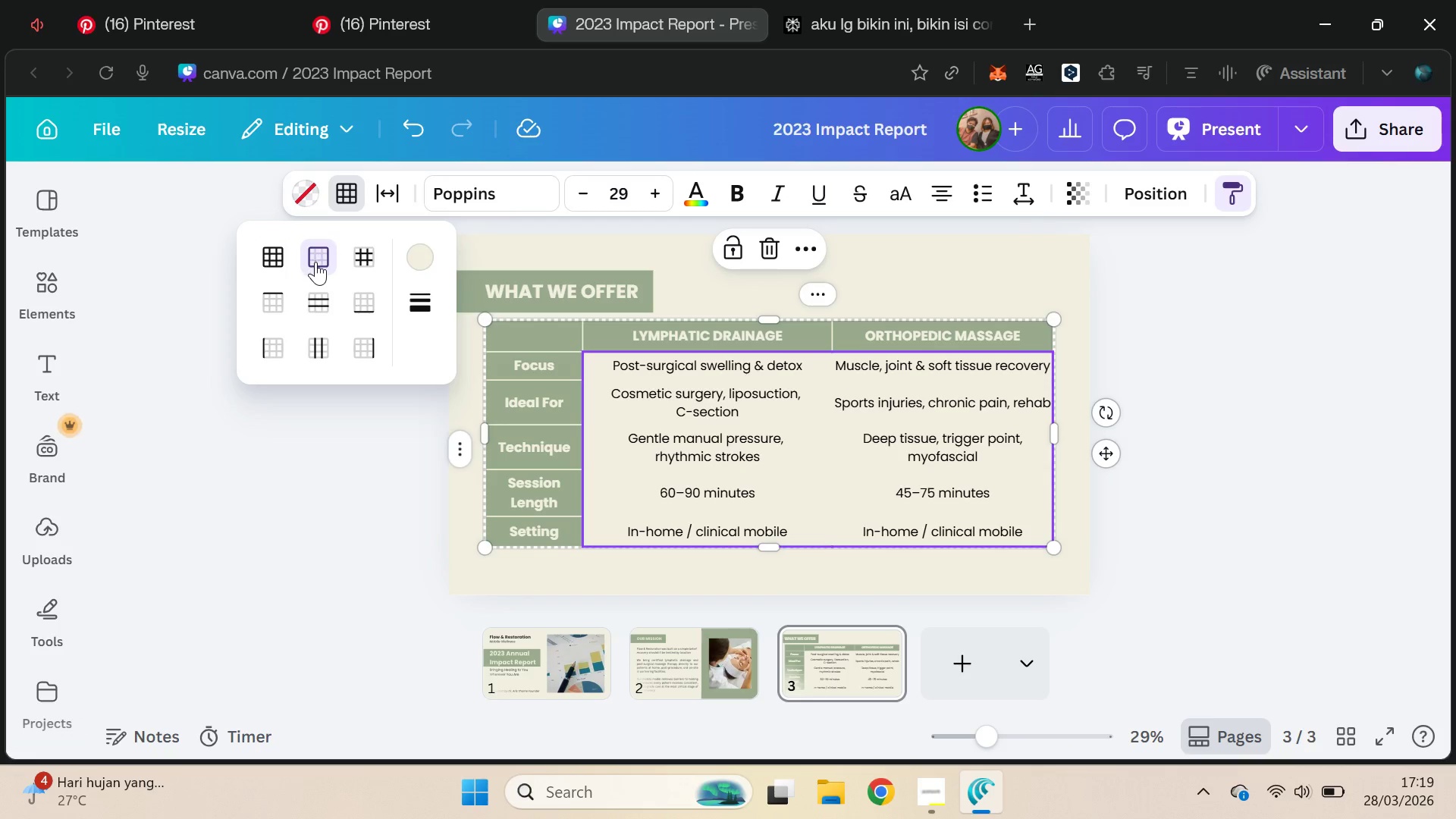 
left_click([321, 323])
 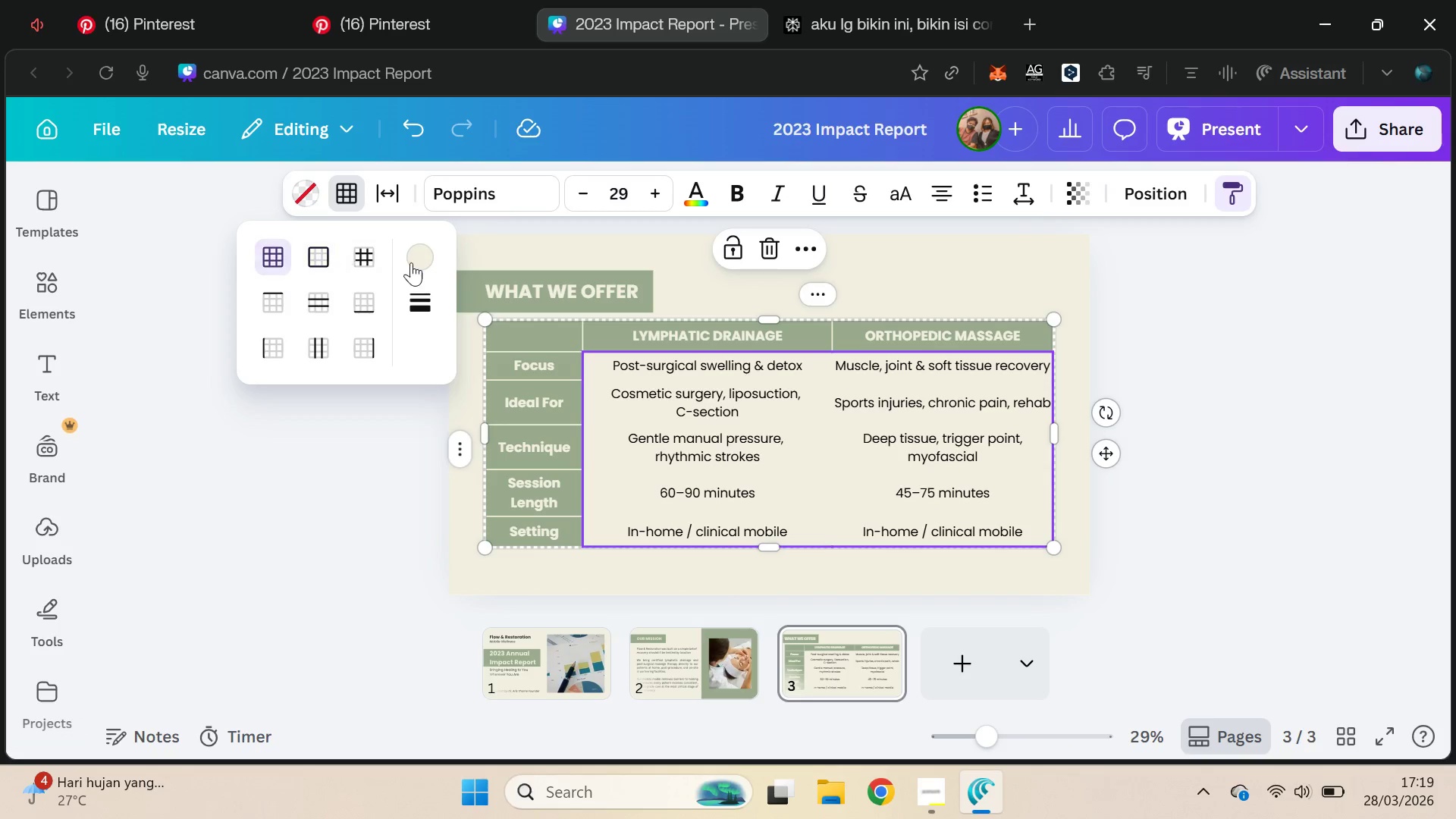 
left_click([416, 263])
 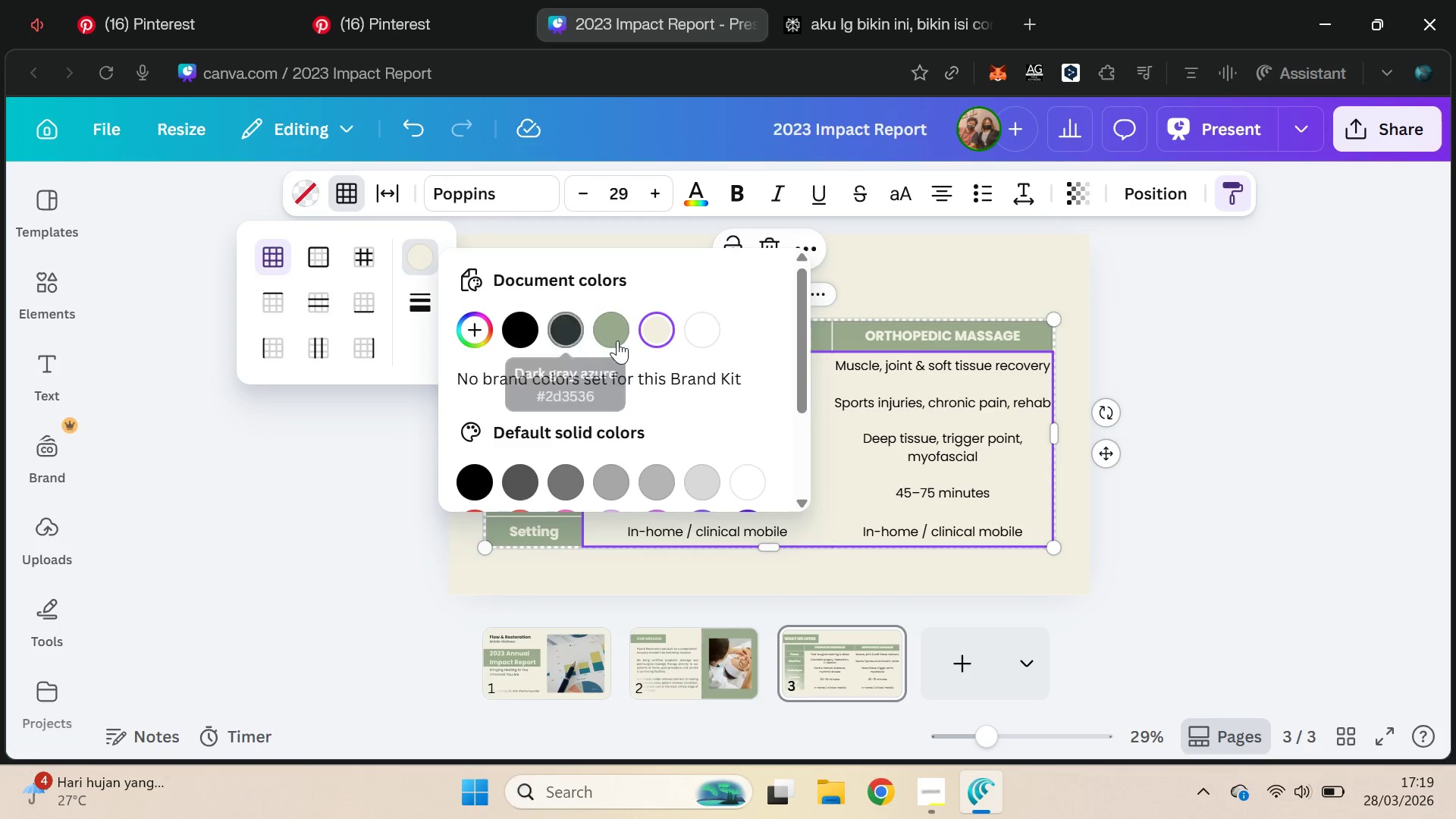 
left_click([618, 340])
 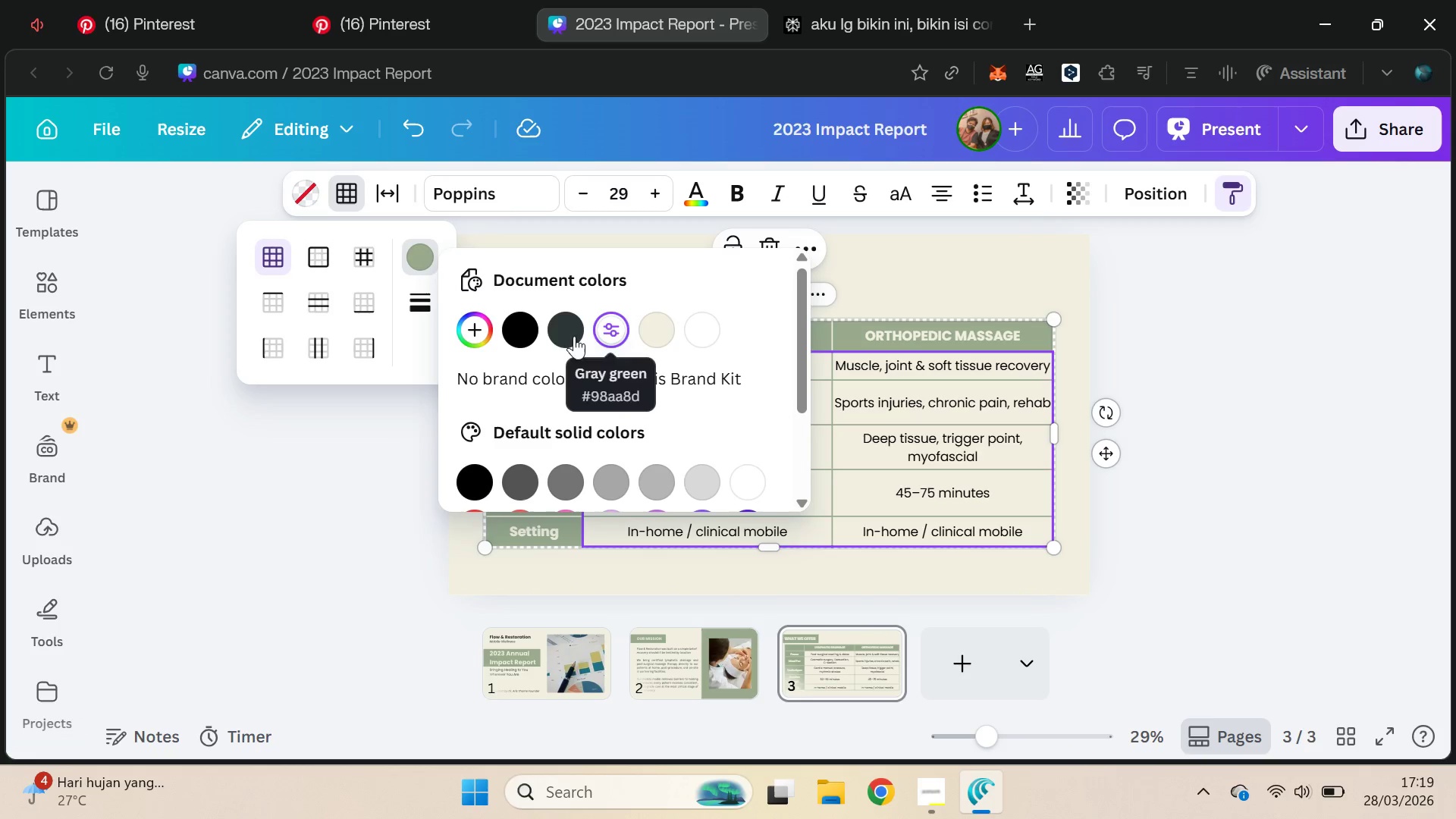 
mouse_move([566, 334])
 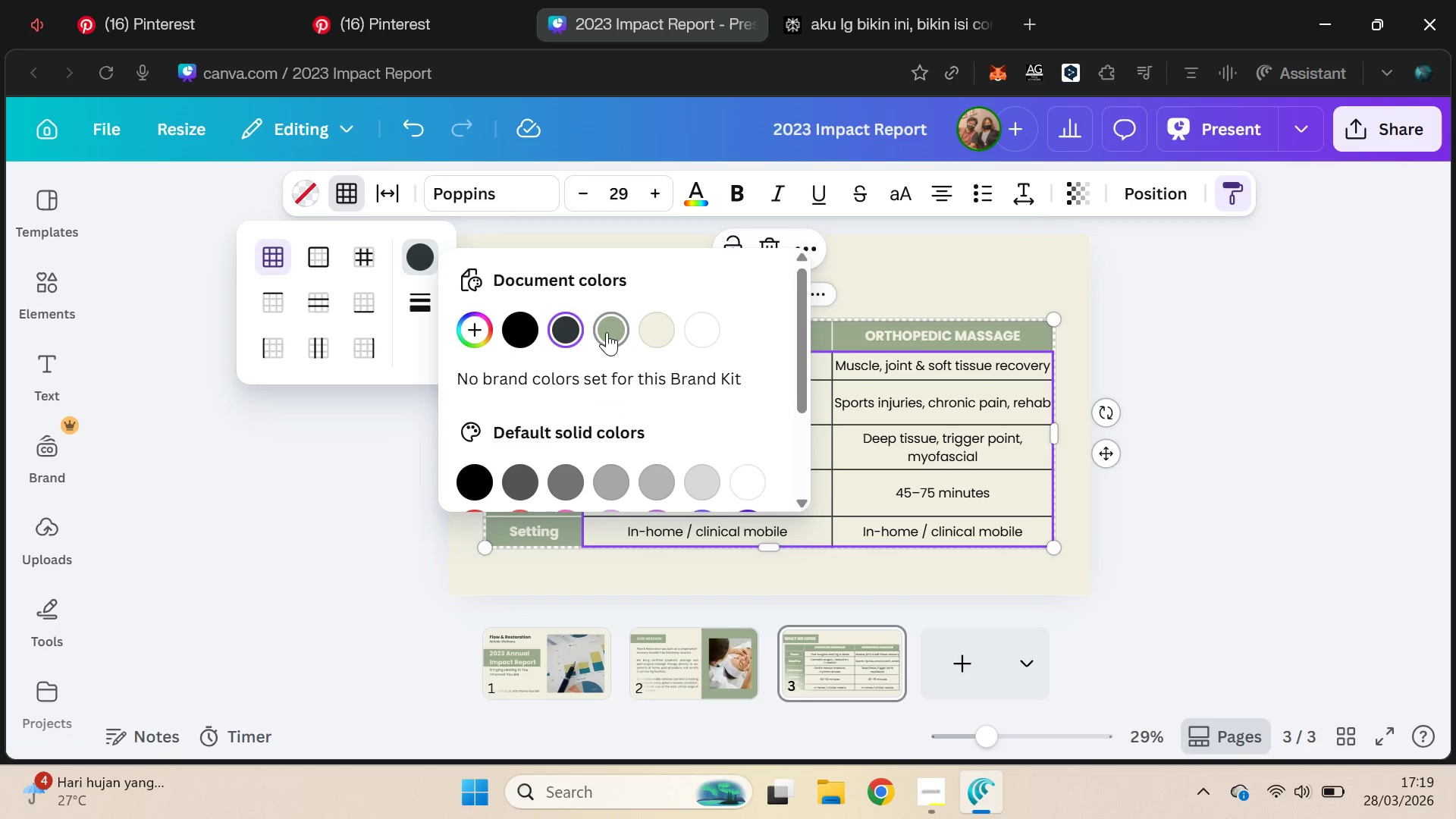 
mouse_move([577, 344])
 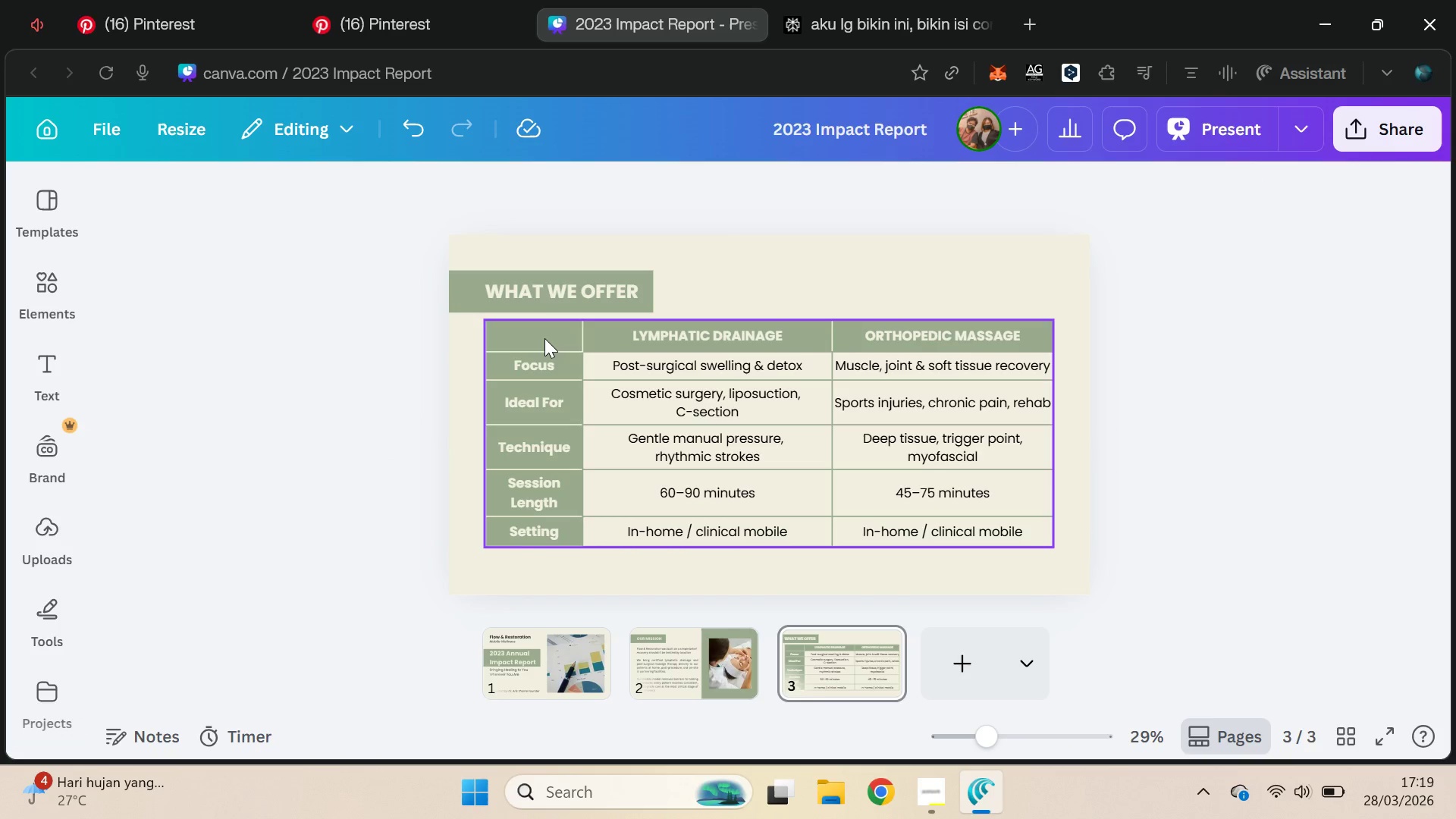 
key(Shift+ShiftLeft)
 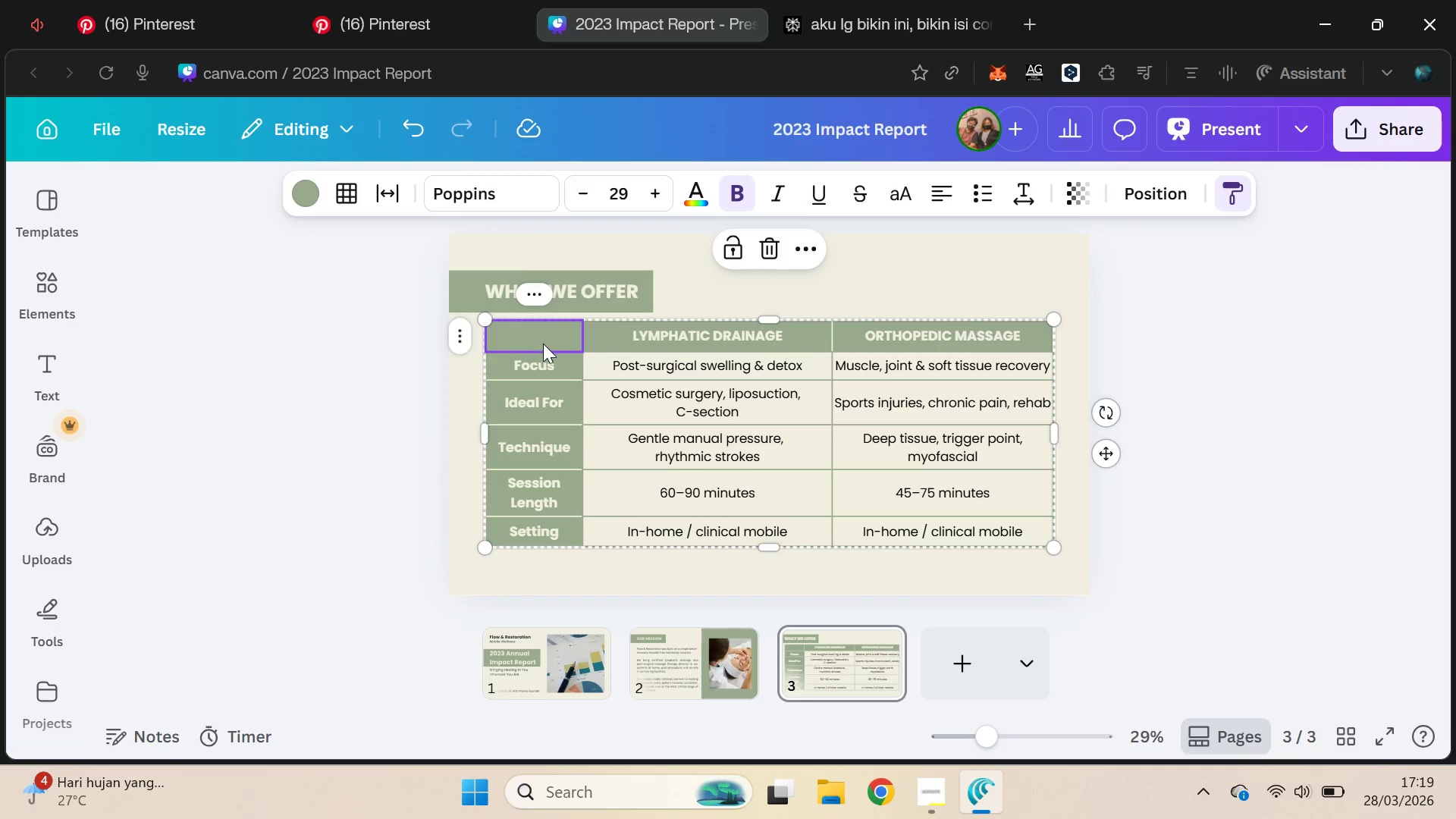 
hold_key(key=ShiftLeft, duration=0.64)
 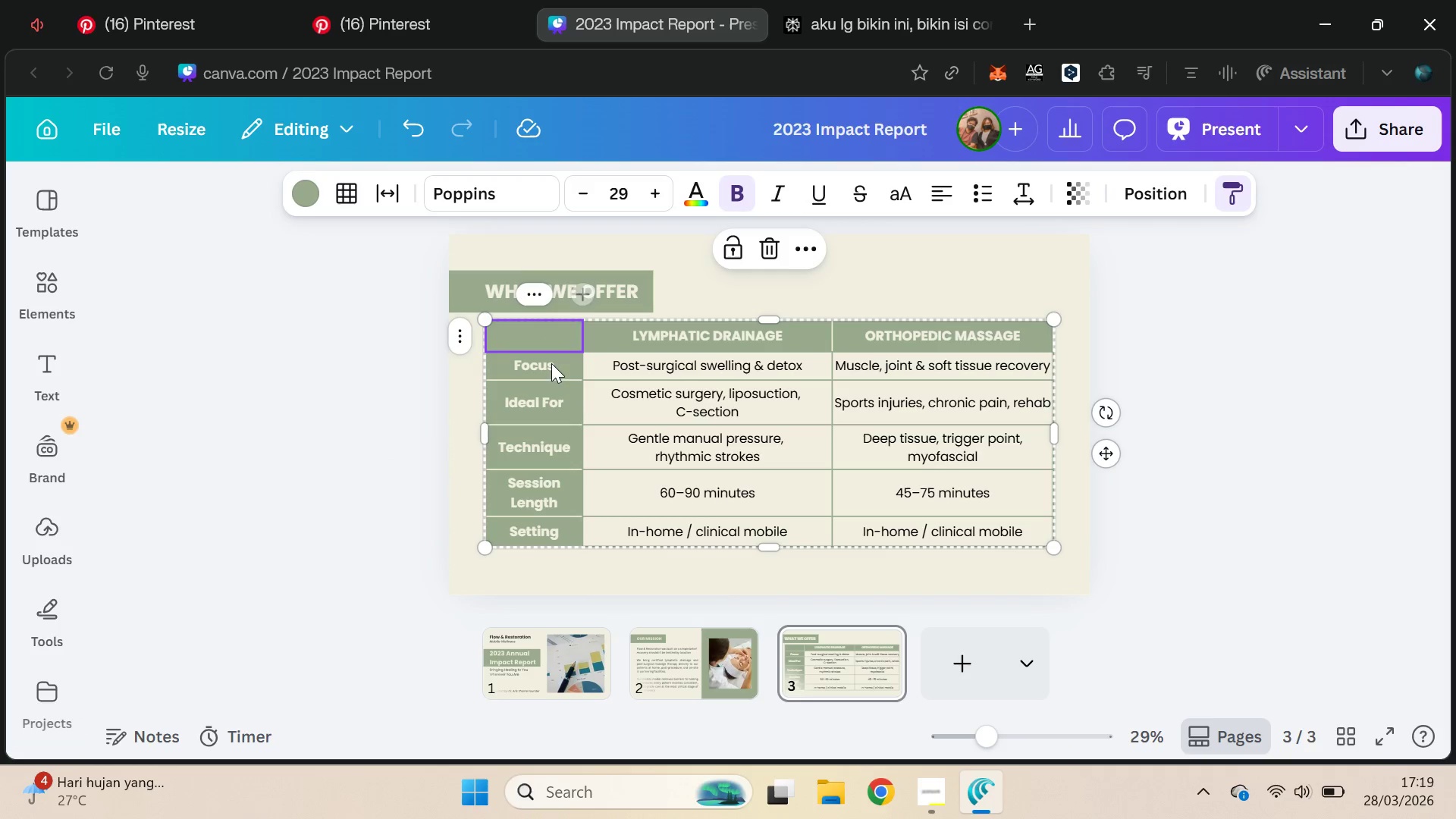 
hold_key(key=ShiftLeft, duration=0.77)
 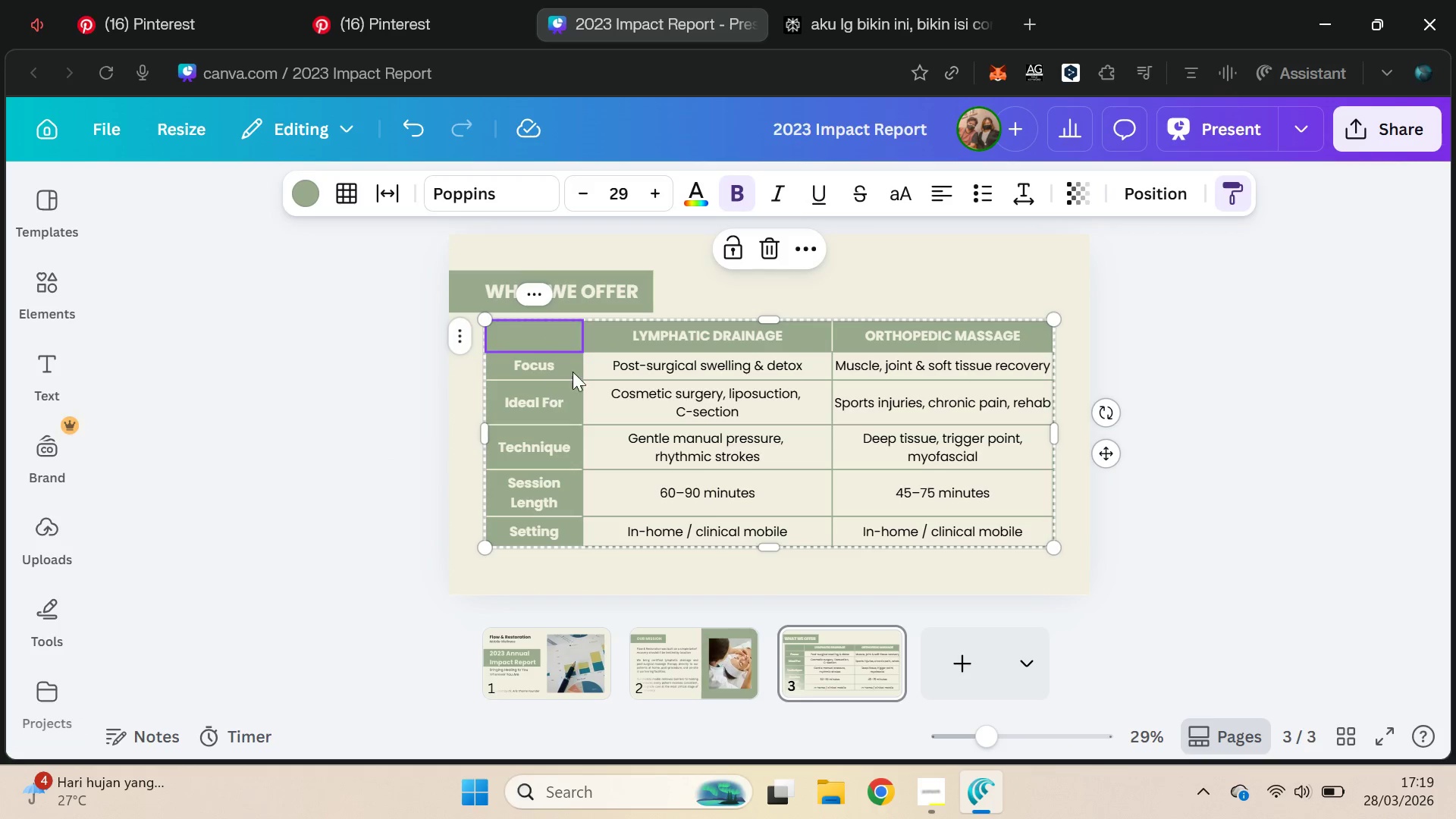 
hold_key(key=ShiftLeft, duration=0.73)
 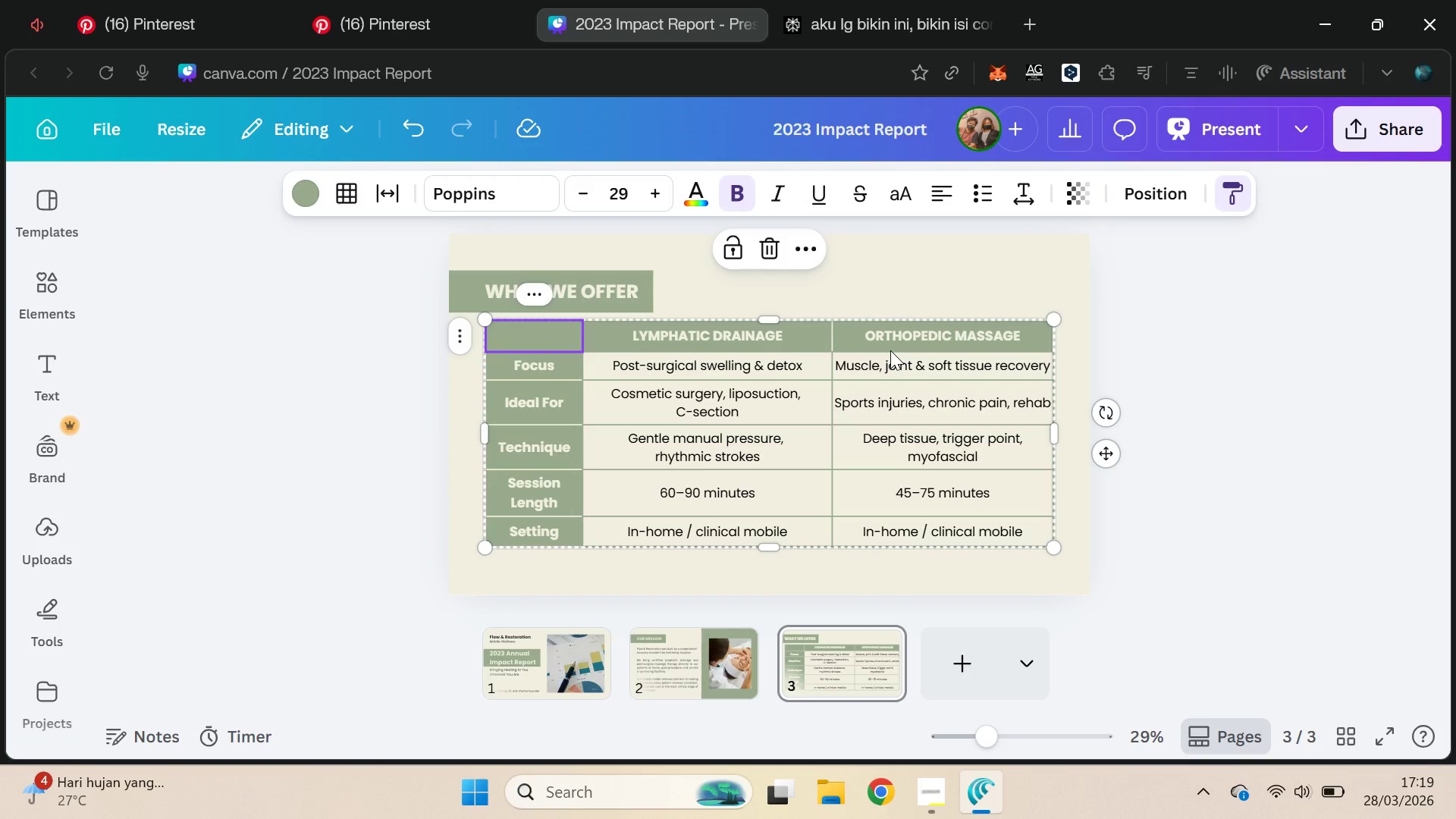 
hold_key(key=ShiftLeft, duration=0.42)
left_click([903, 341])
 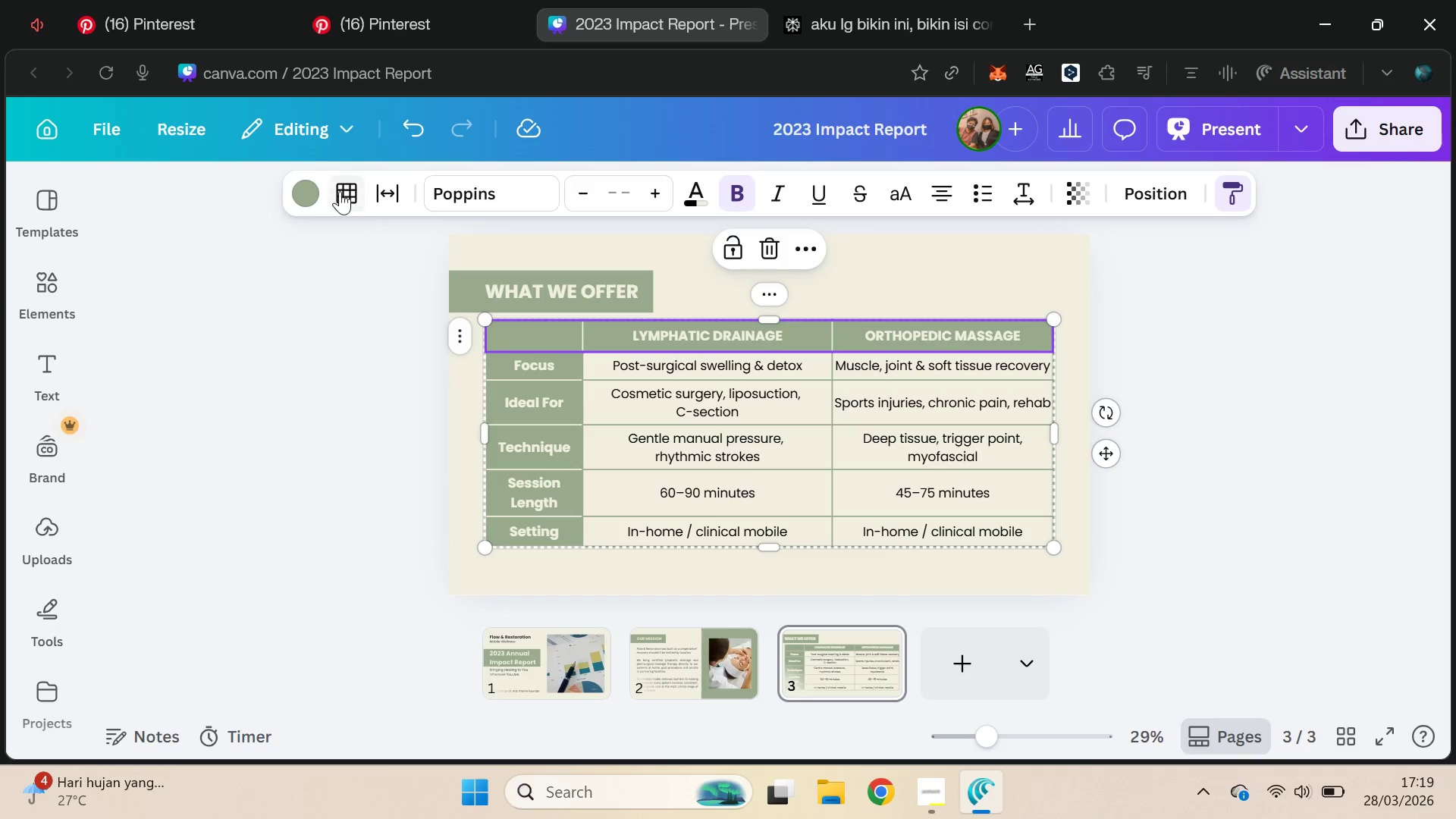 
left_click([337, 190])
 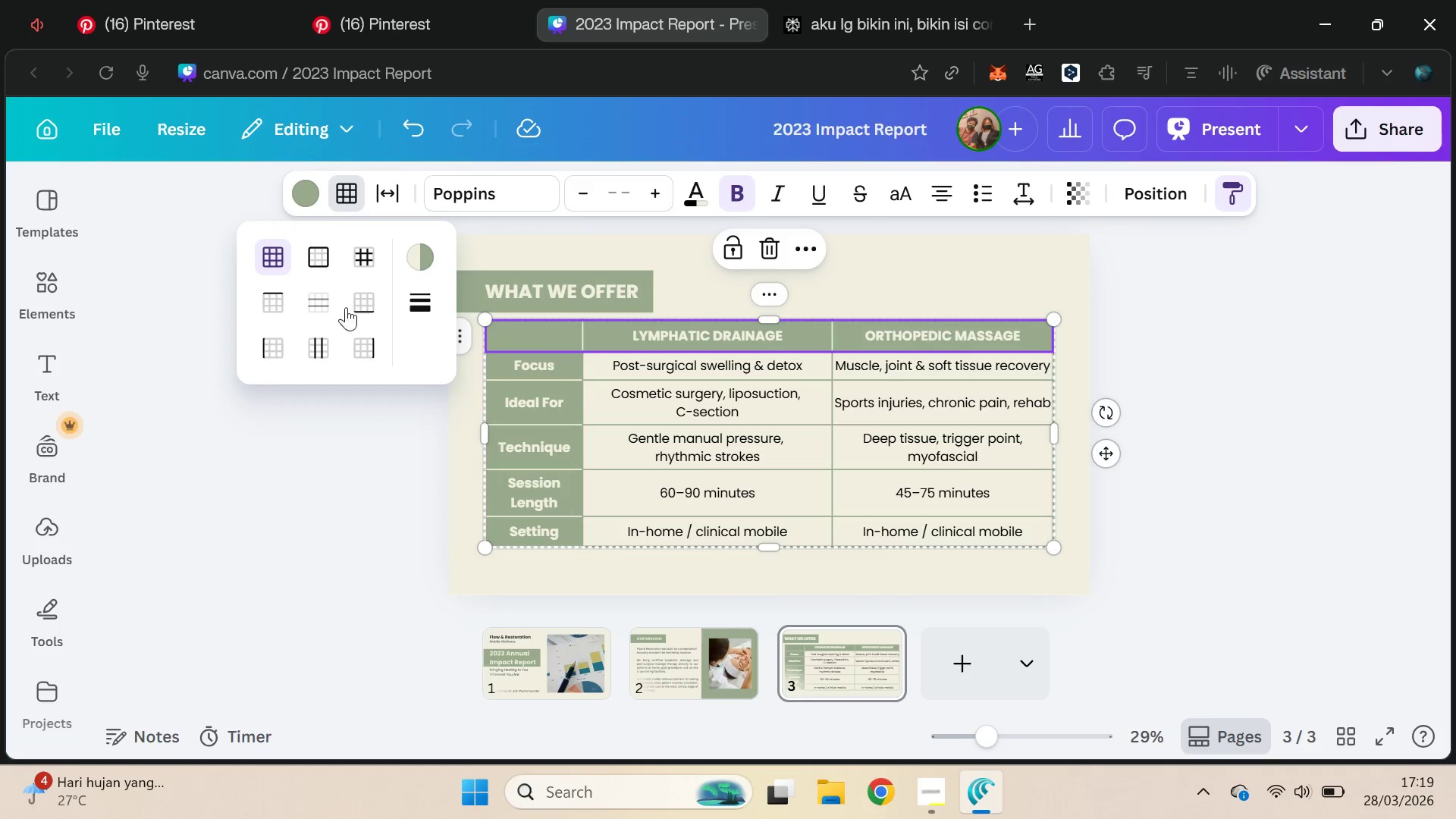 
mouse_move([315, 290])
 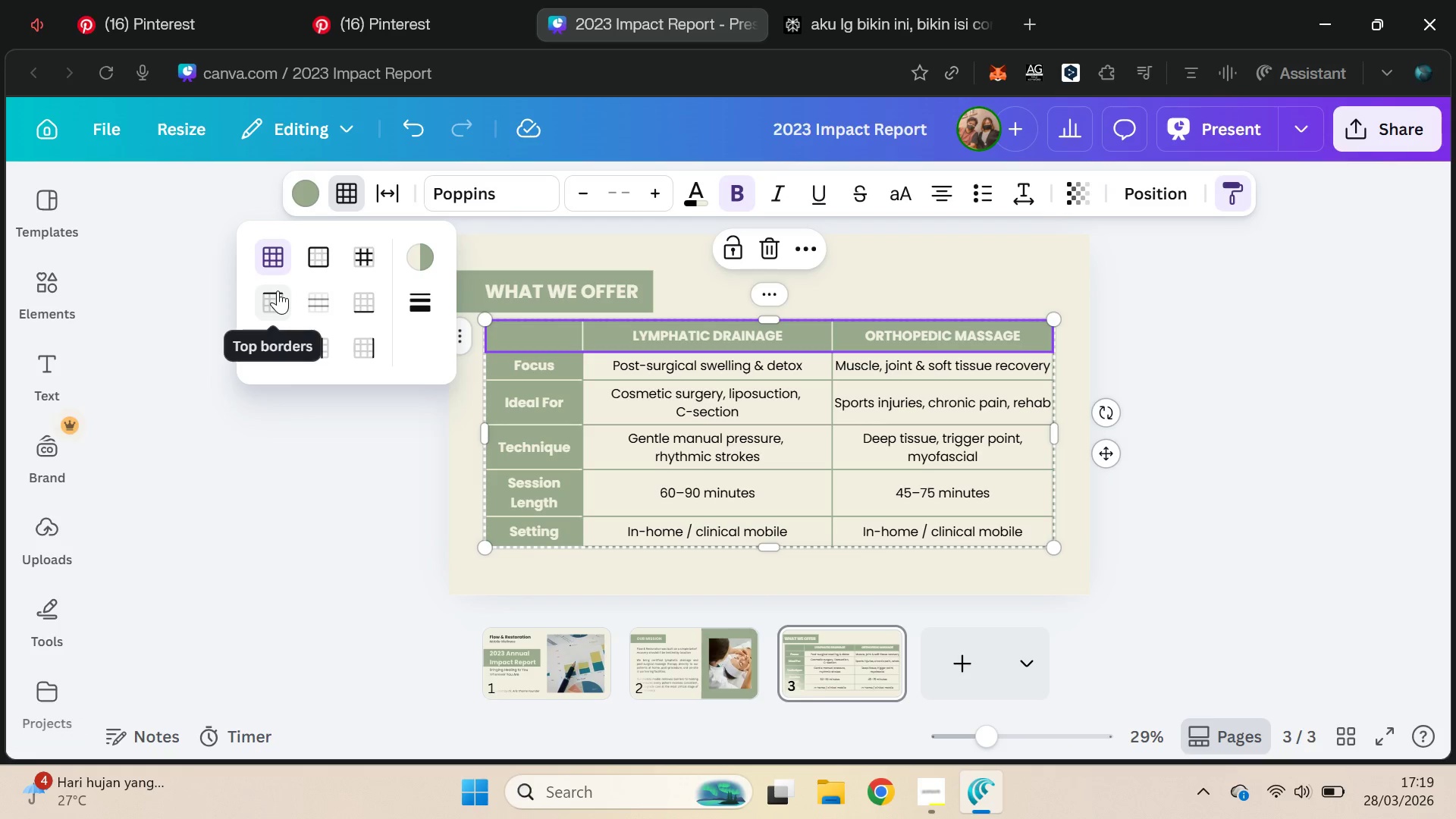 
left_click([278, 295])
 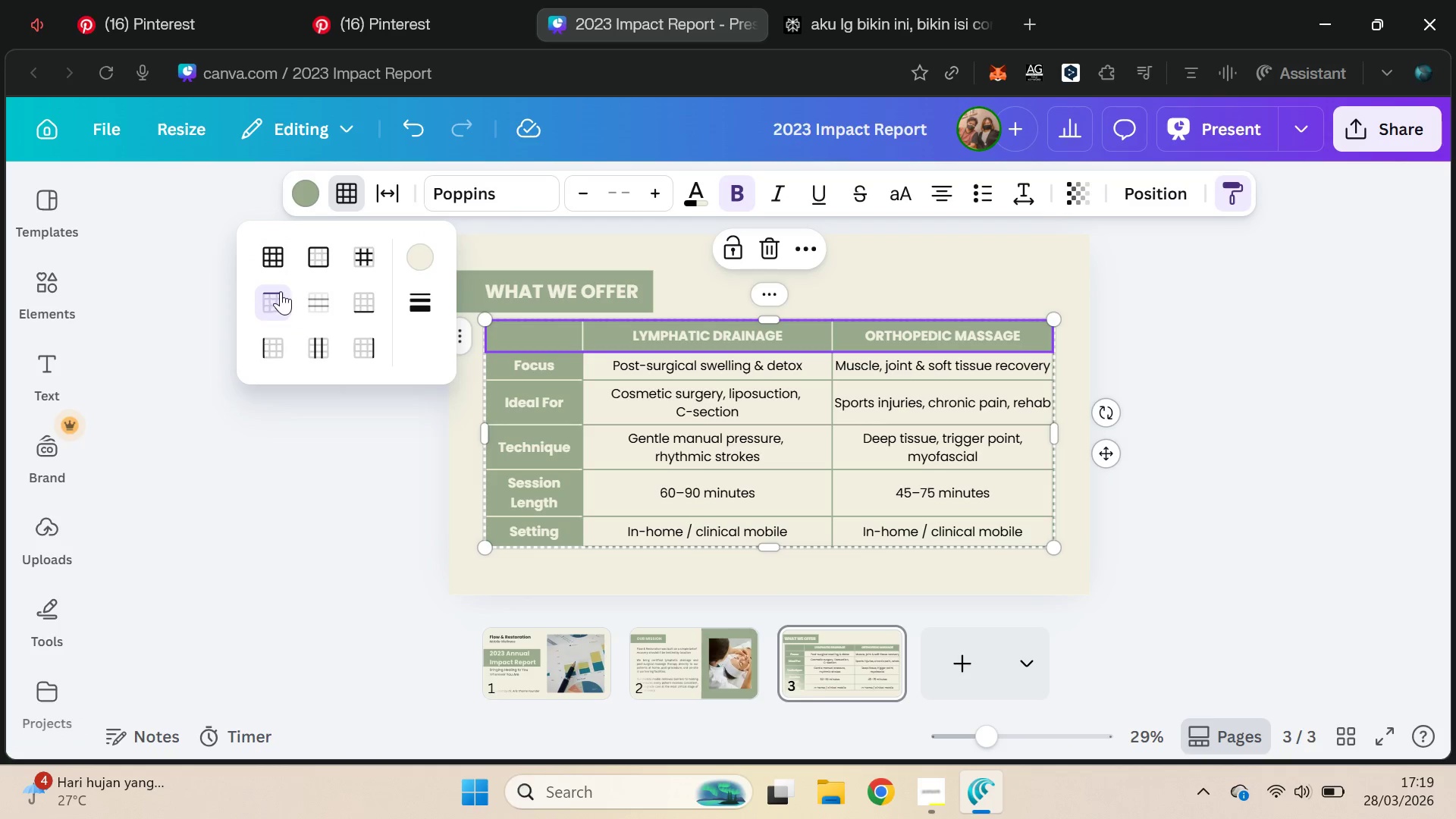 
left_click([351, 487])
 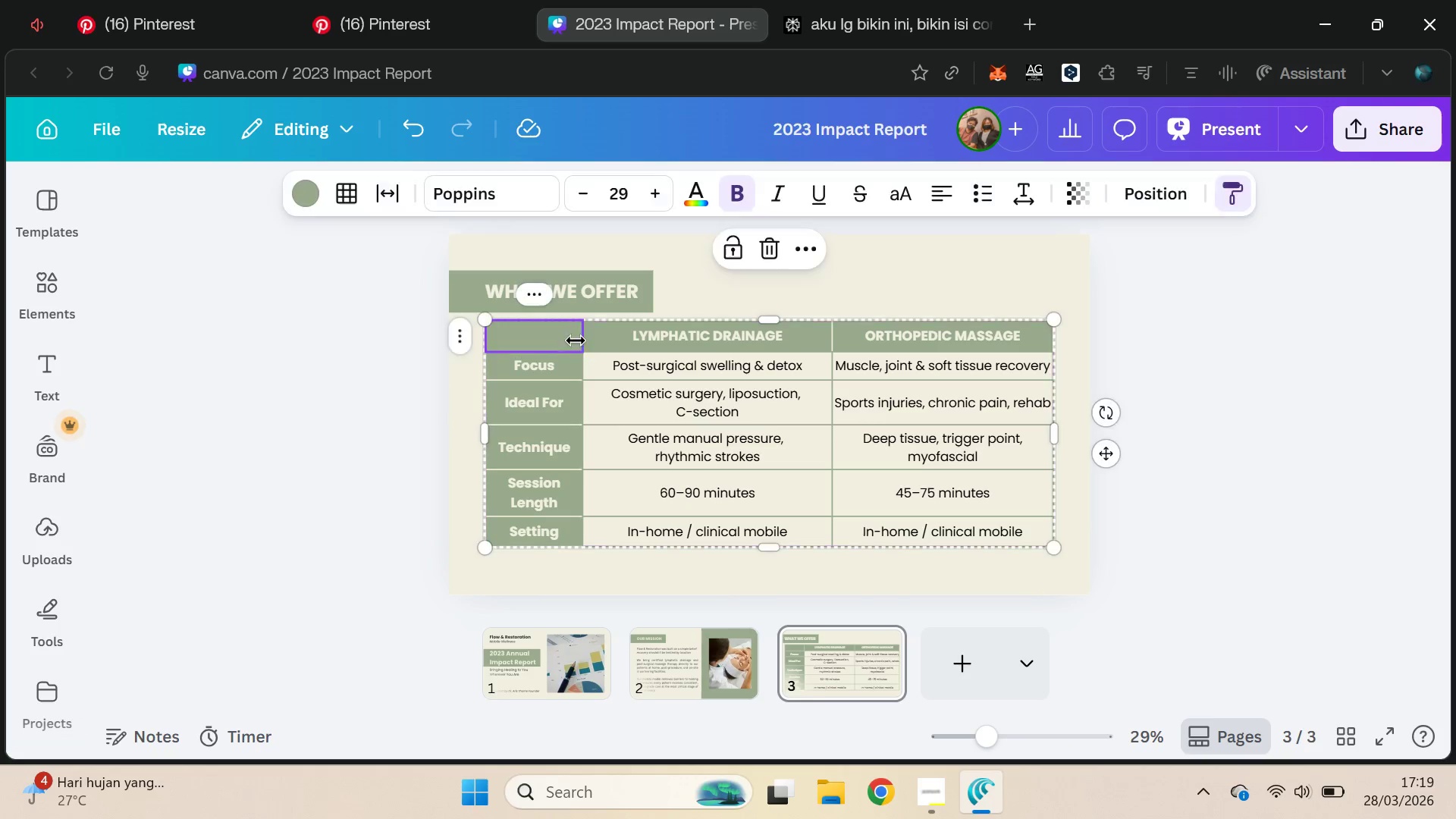 
hold_key(key=ShiftLeft, duration=0.61)
left_click([904, 331])
 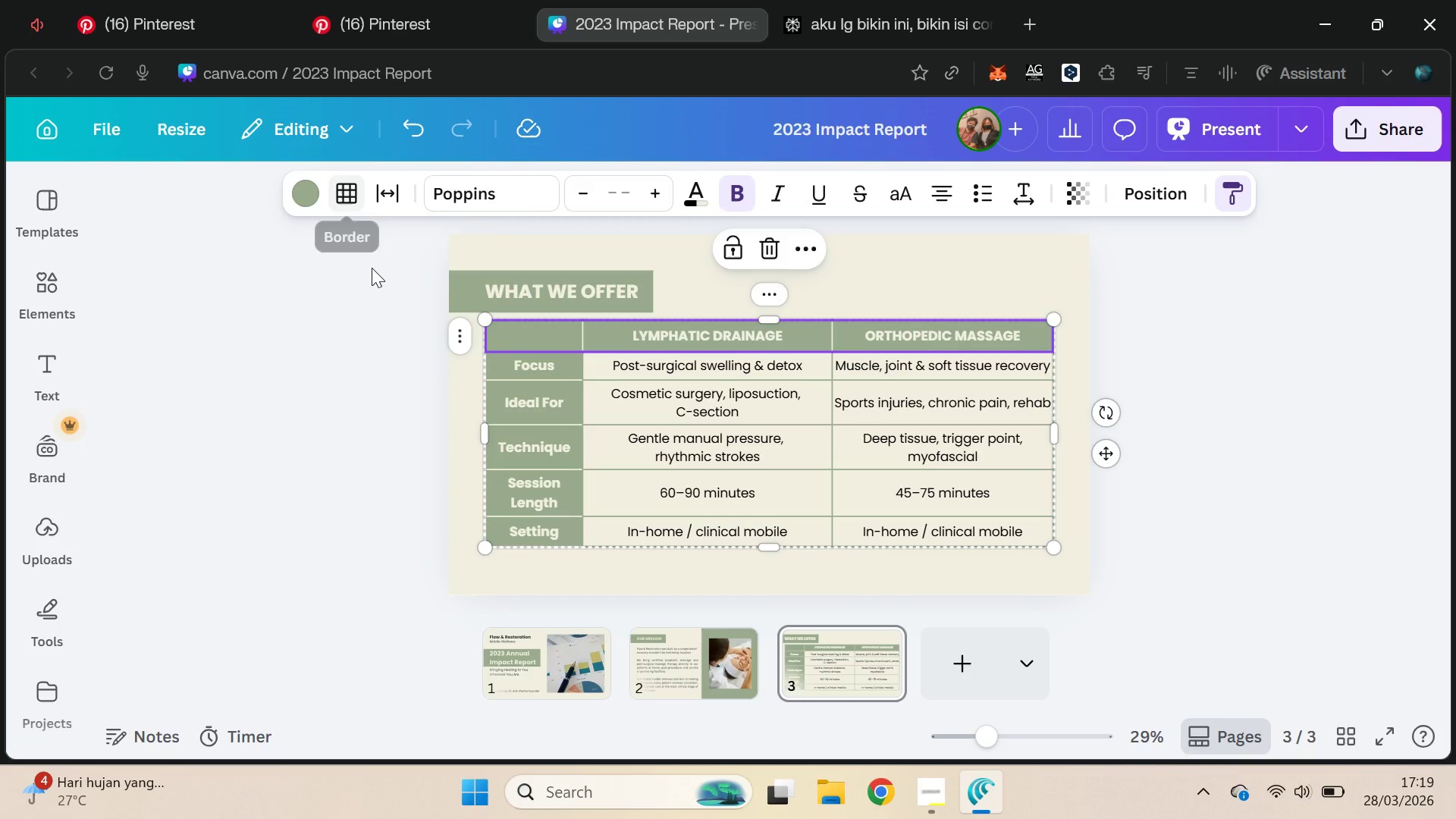 
left_click([370, 403])
 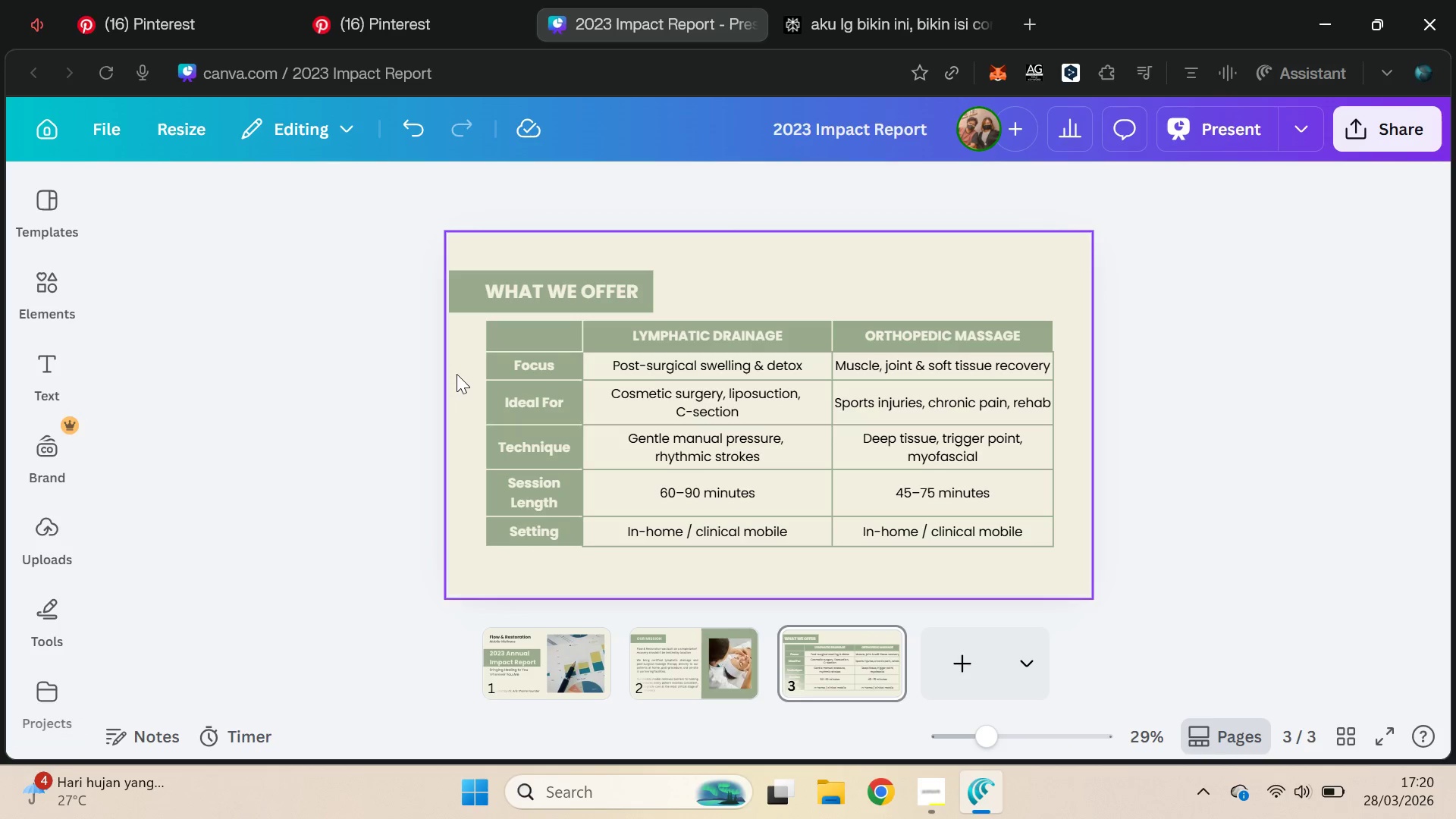 
wait(43.69)
 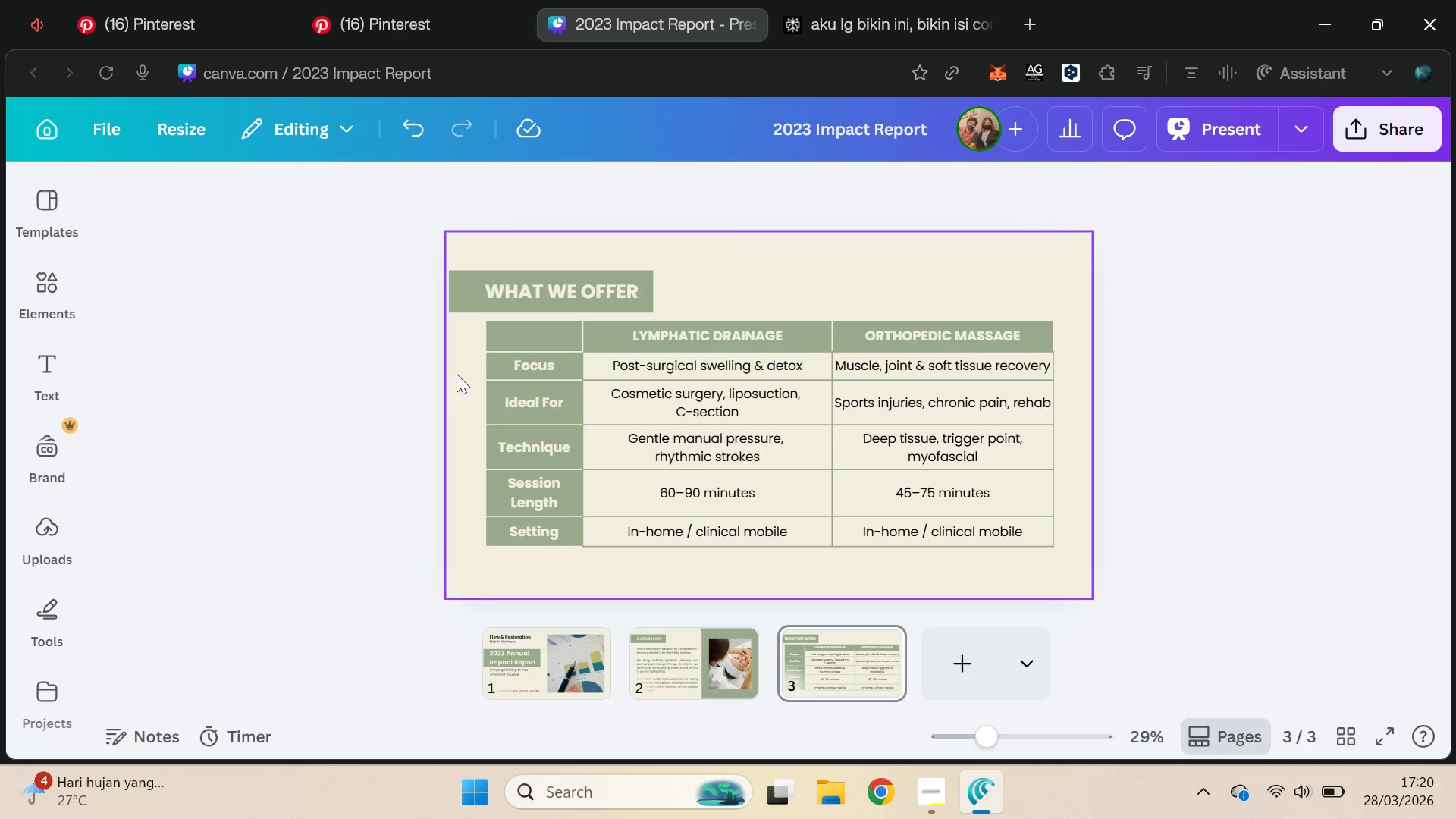 
key(Alt+Tab)
 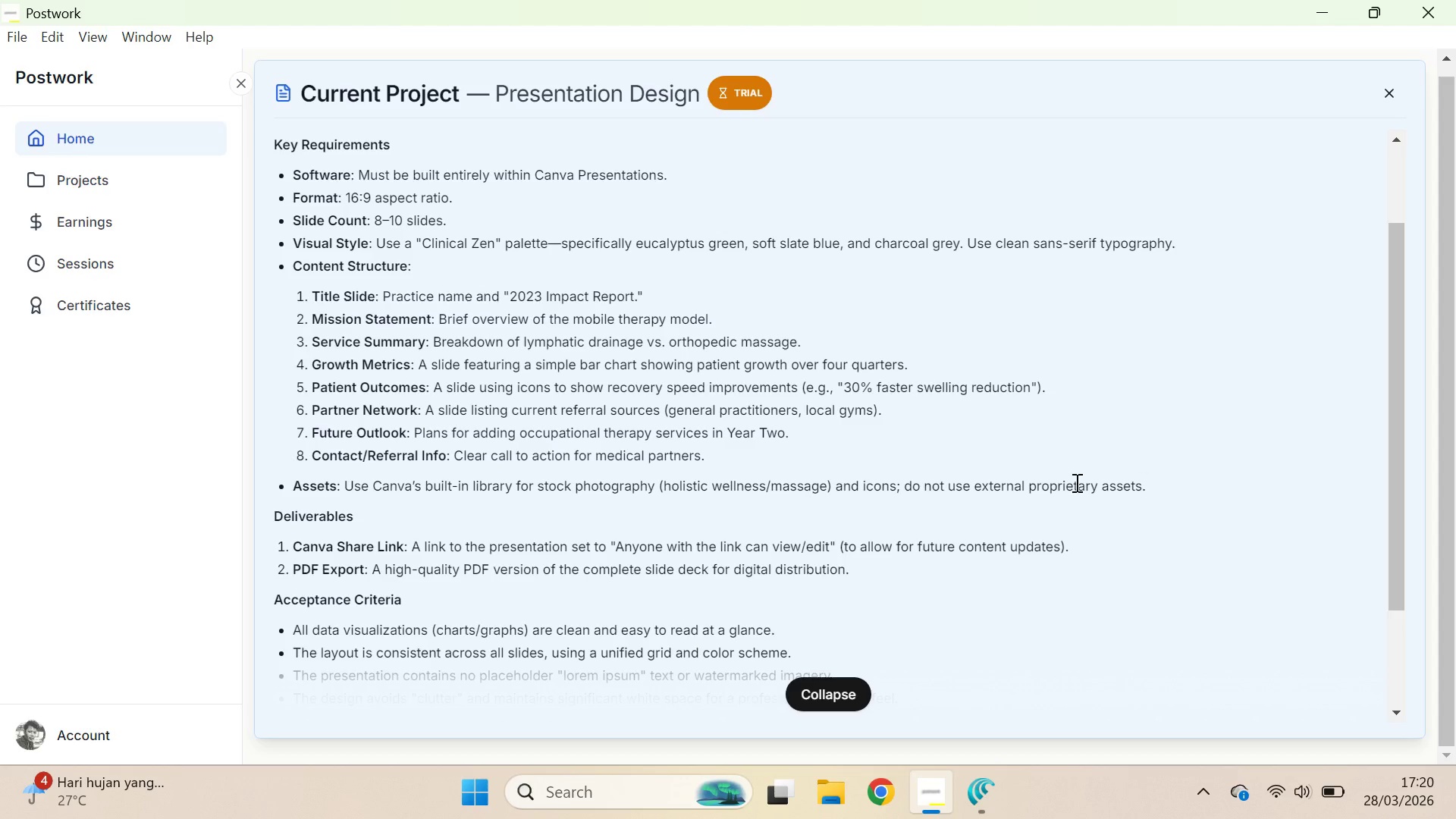 
left_click([737, 416])